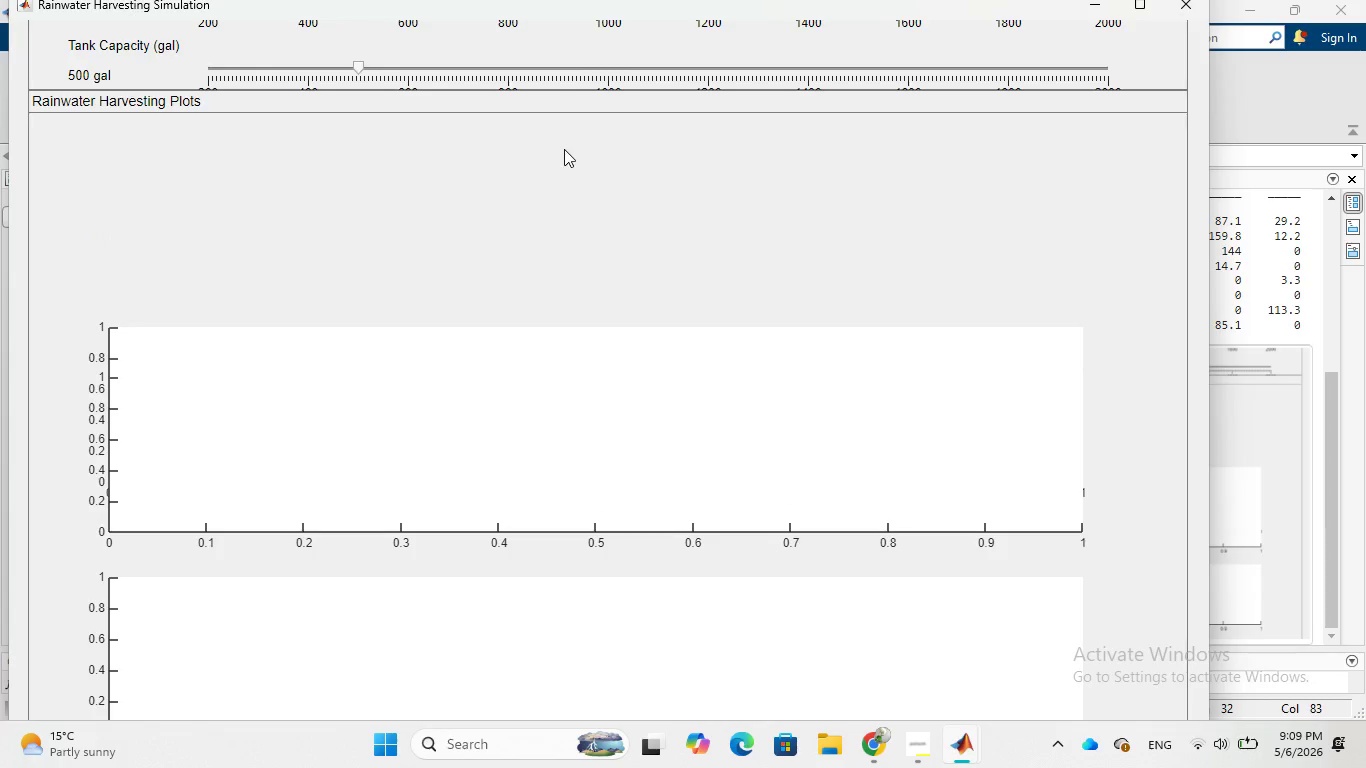 
left_click([561, 67])
 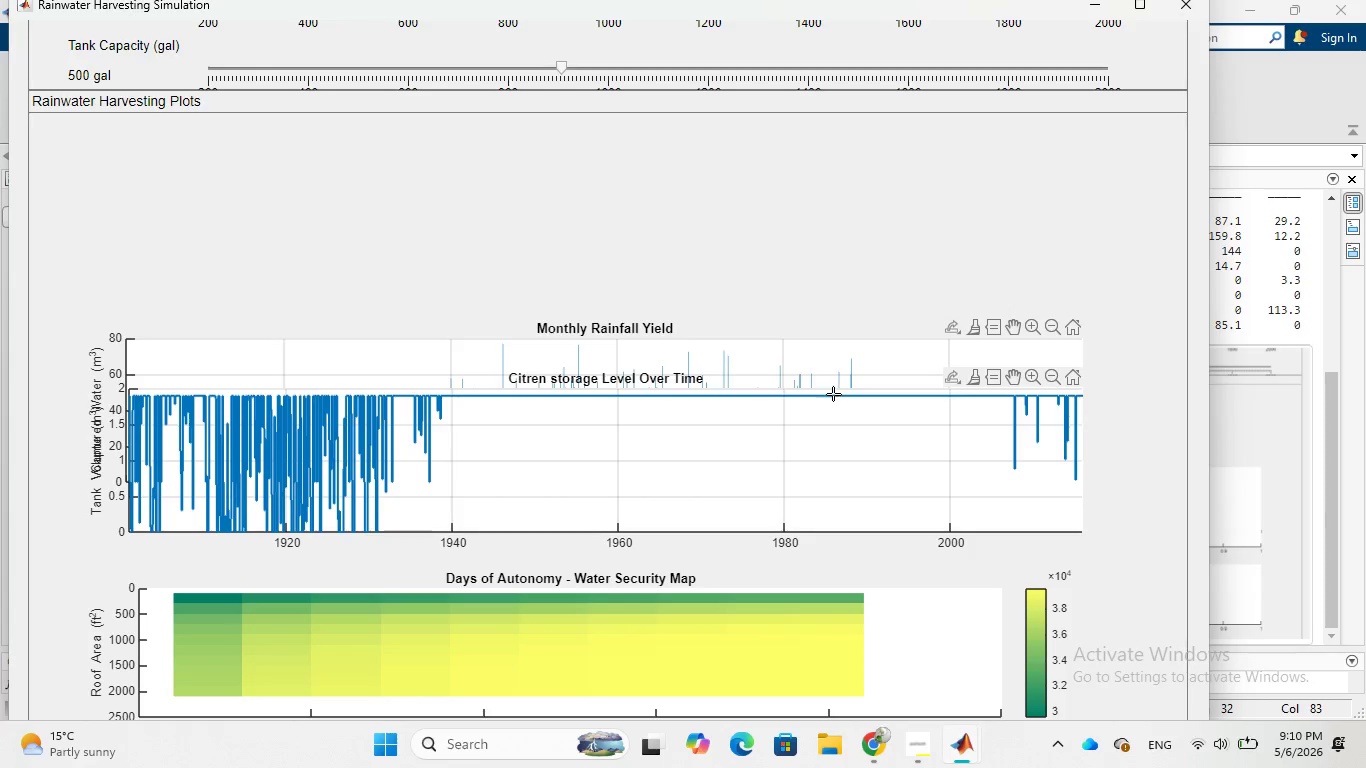 
wait(18.55)
 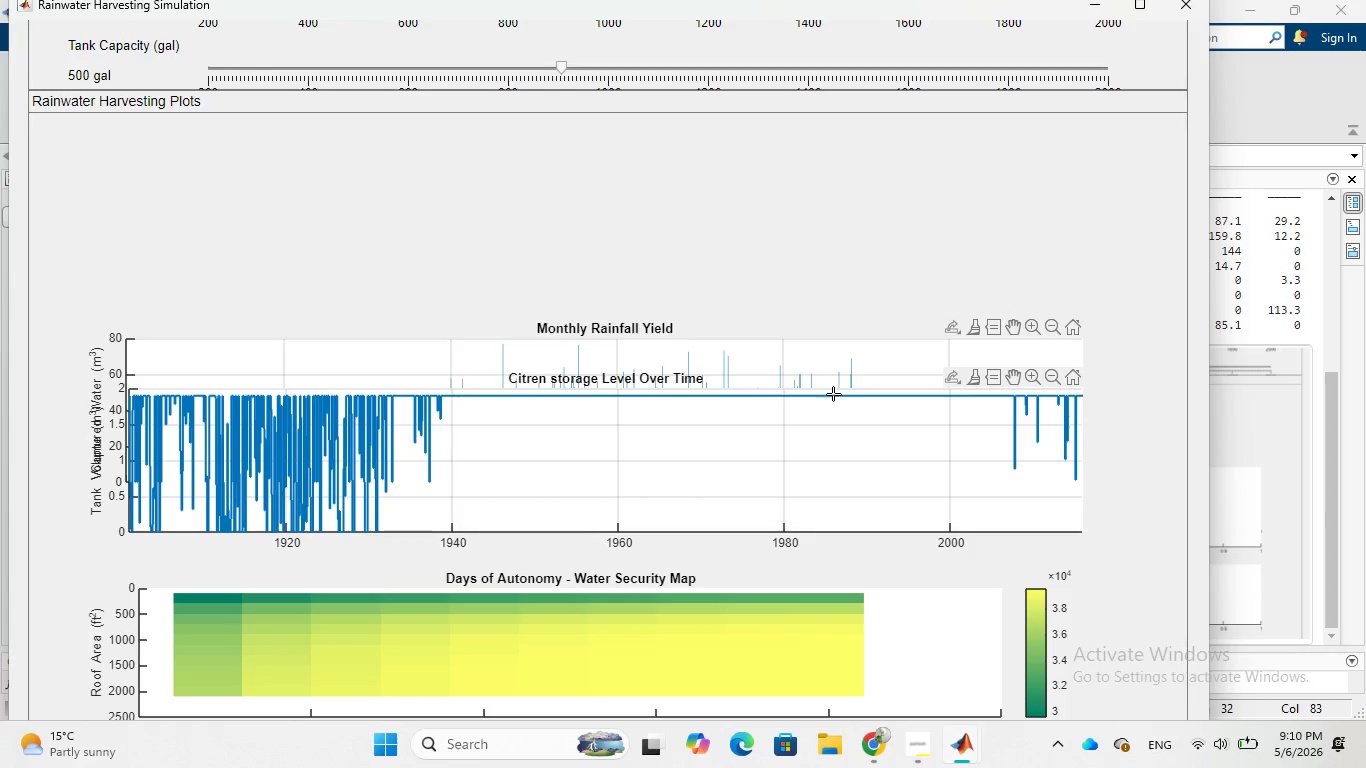 
scroll: coordinate [260, 362], scroll_direction: down, amount: 4.0
 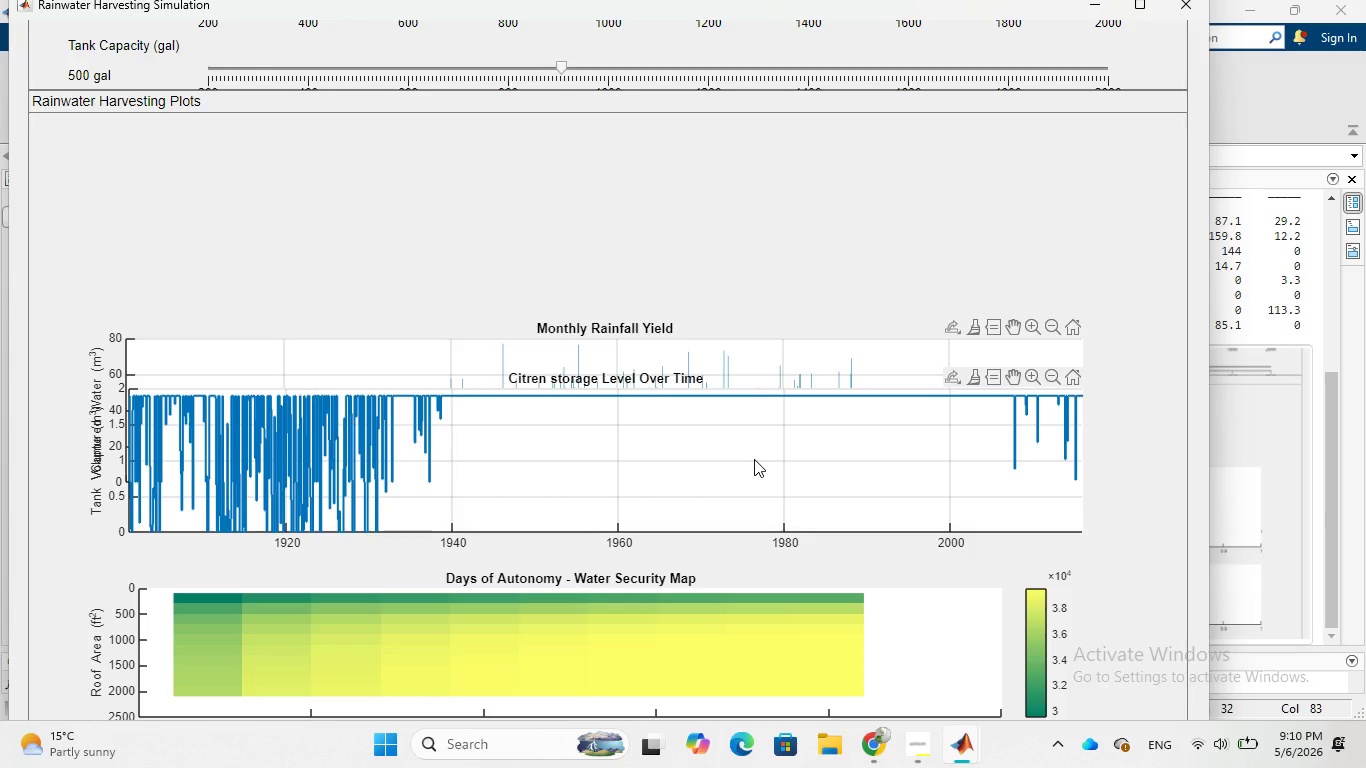 
wait(12.87)
 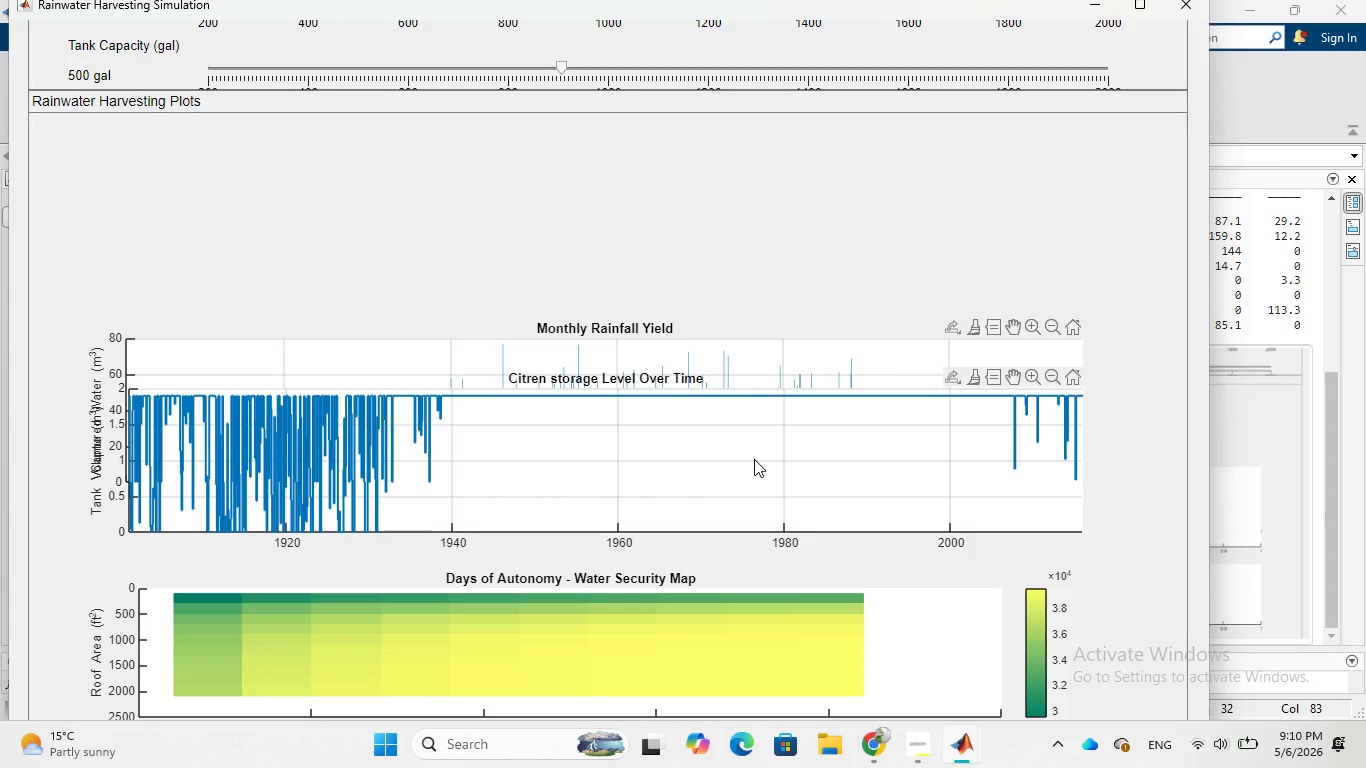 
left_click([731, 652])
 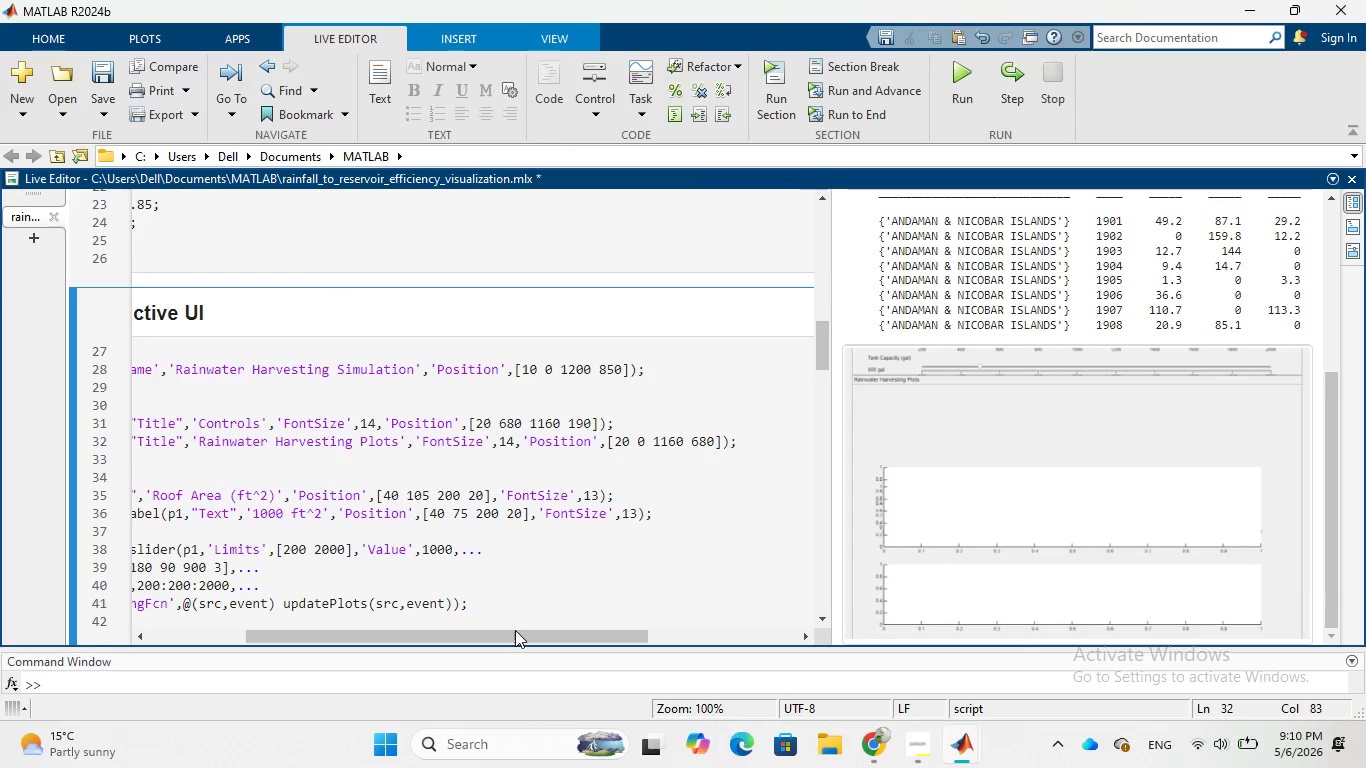 
left_click_drag(start_coordinate=[515, 630], to_coordinate=[285, 602])
 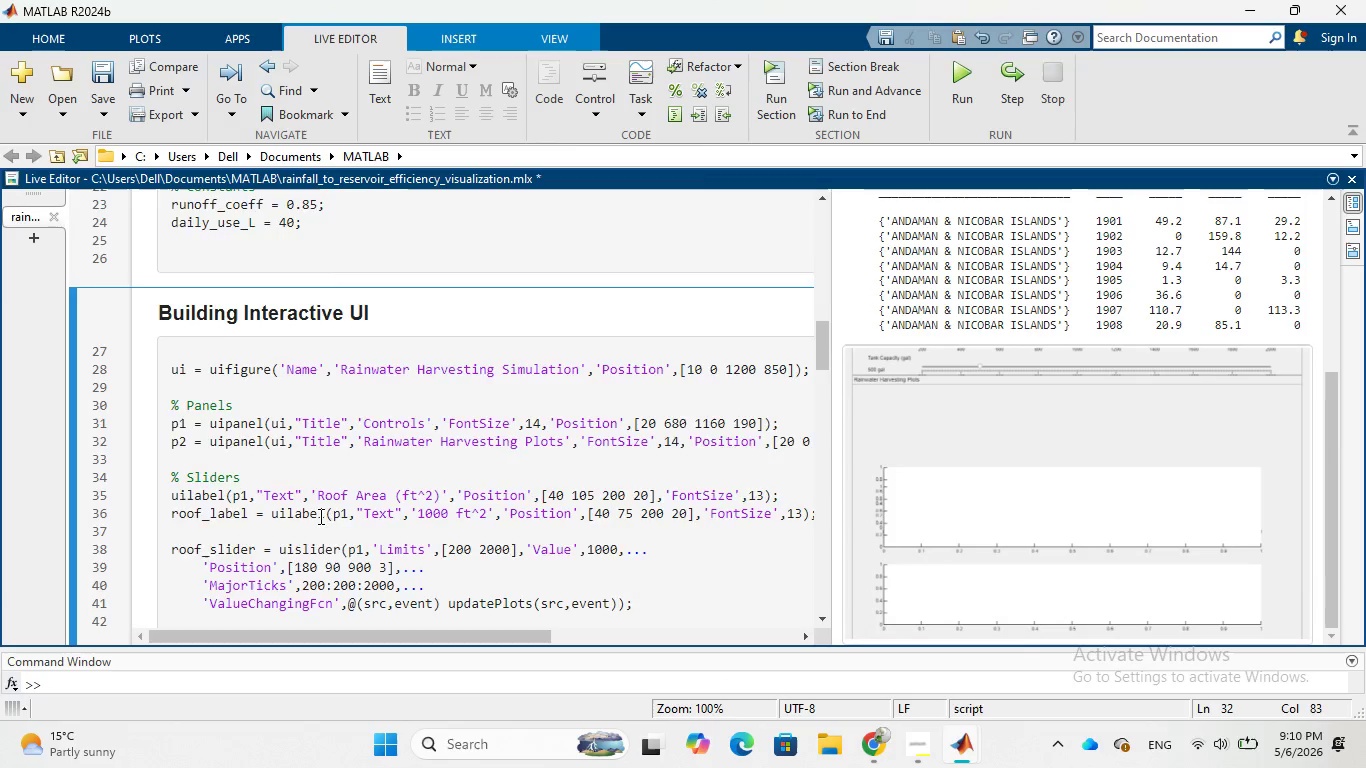 
scroll: coordinate [319, 516], scroll_direction: down, amount: 3.0
 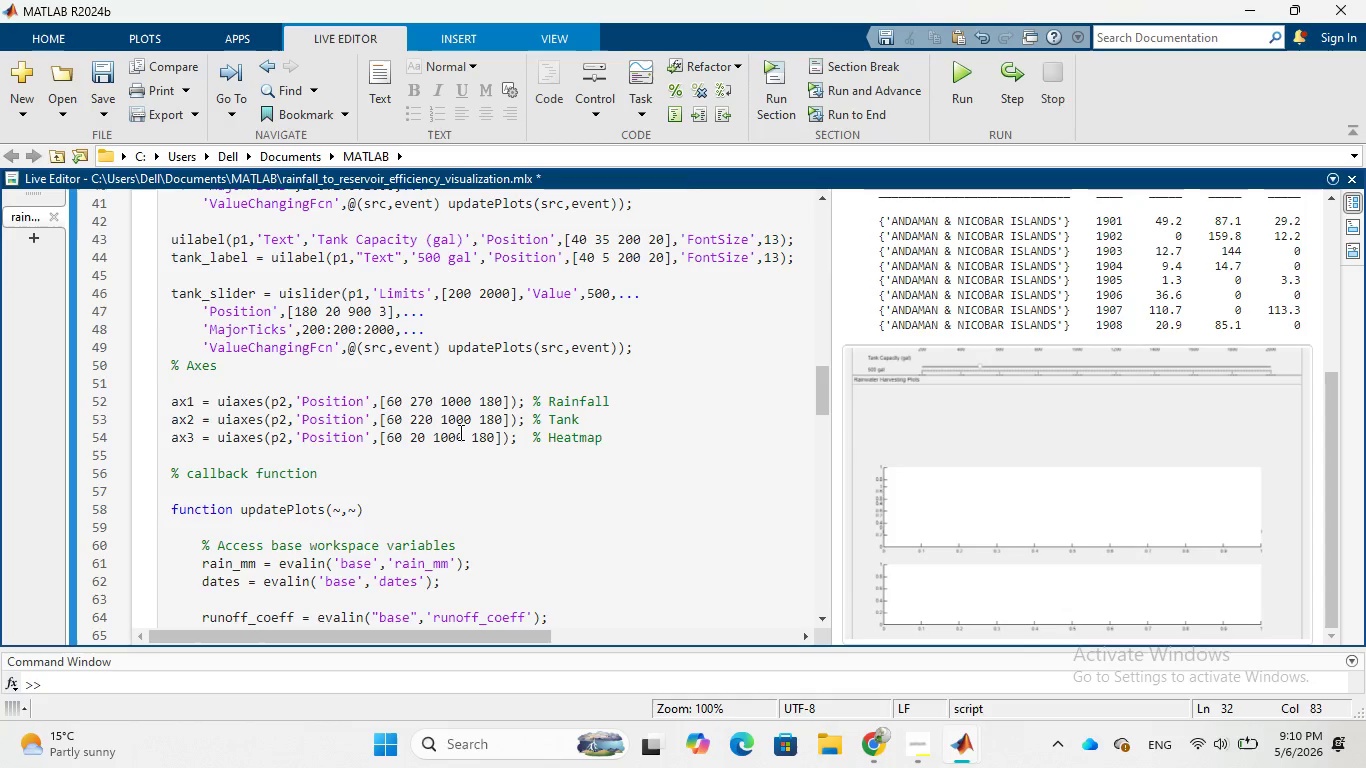 
wait(32.16)
 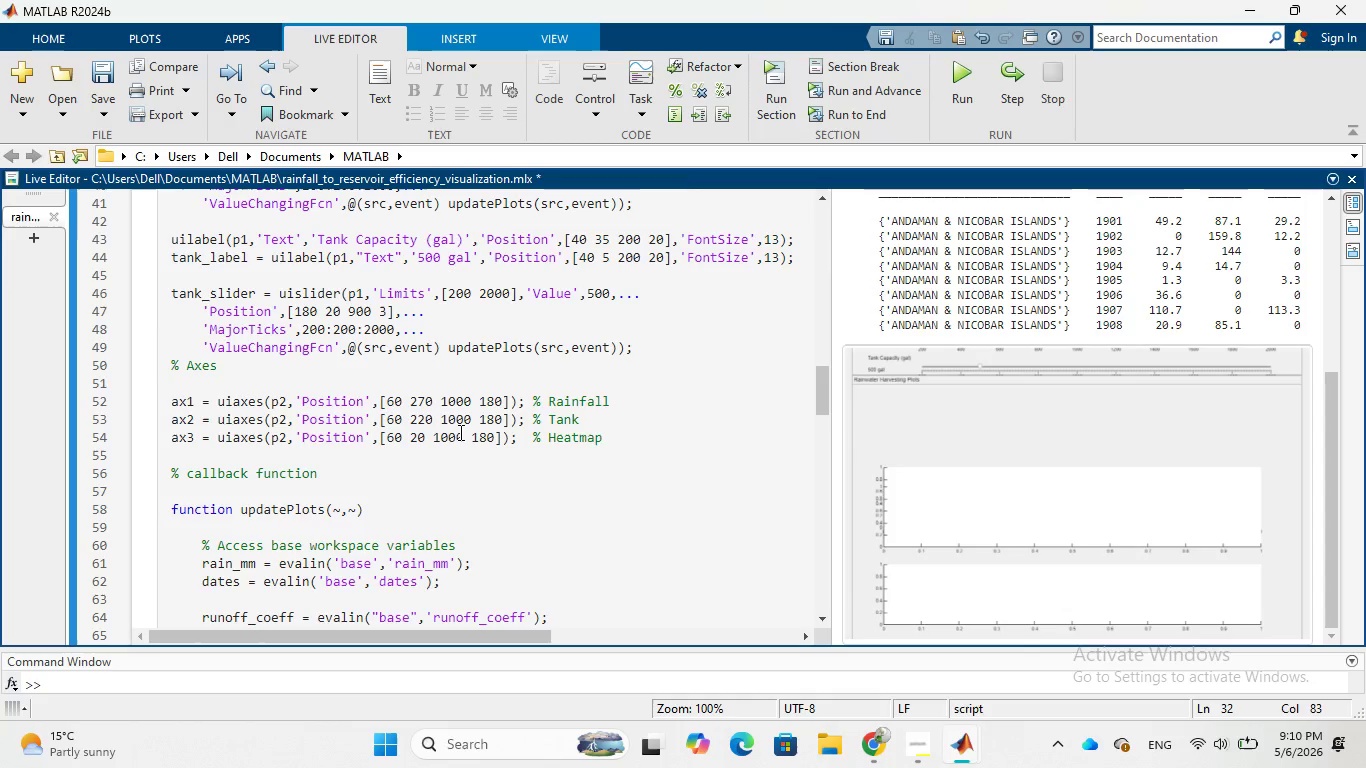 
scroll: coordinate [475, 449], scroll_direction: down, amount: 2.0
 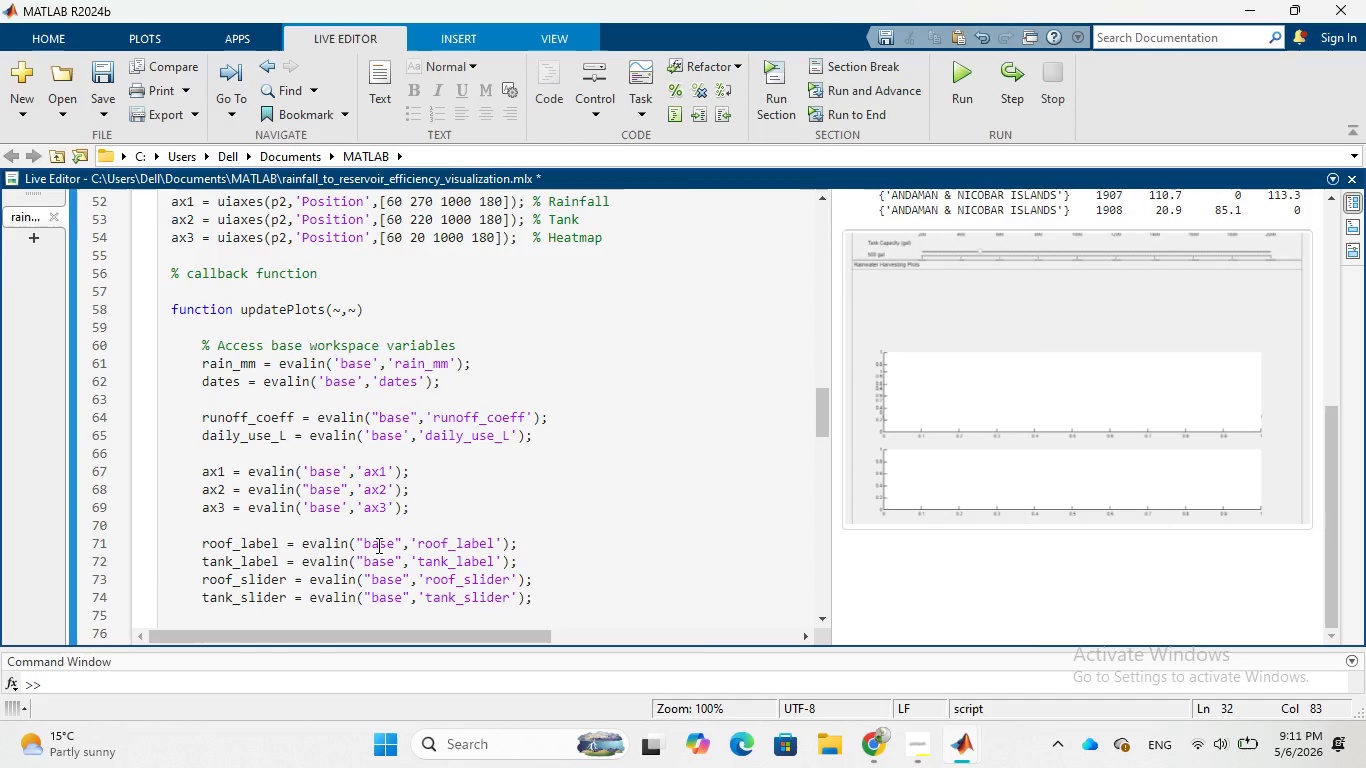 
wait(6.3)
 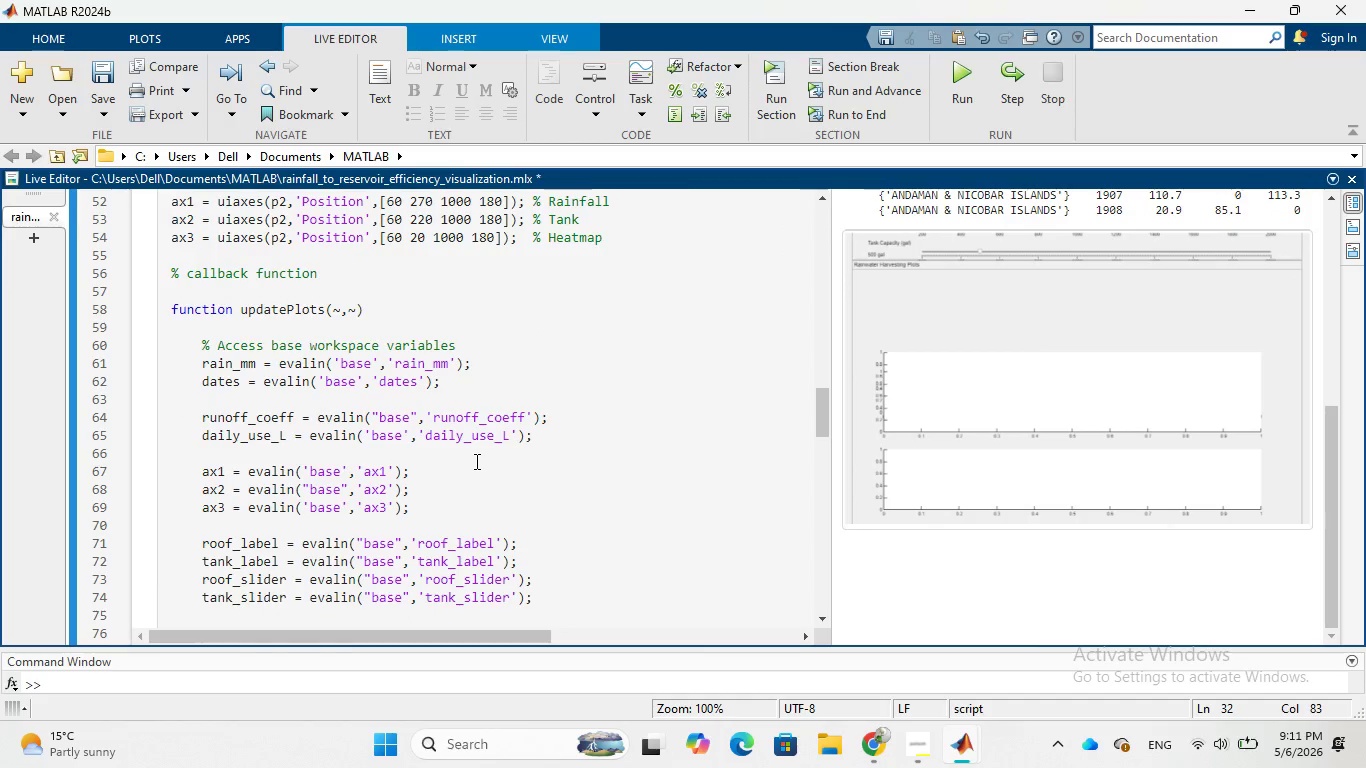 
scroll: coordinate [377, 545], scroll_direction: down, amount: 1.0
 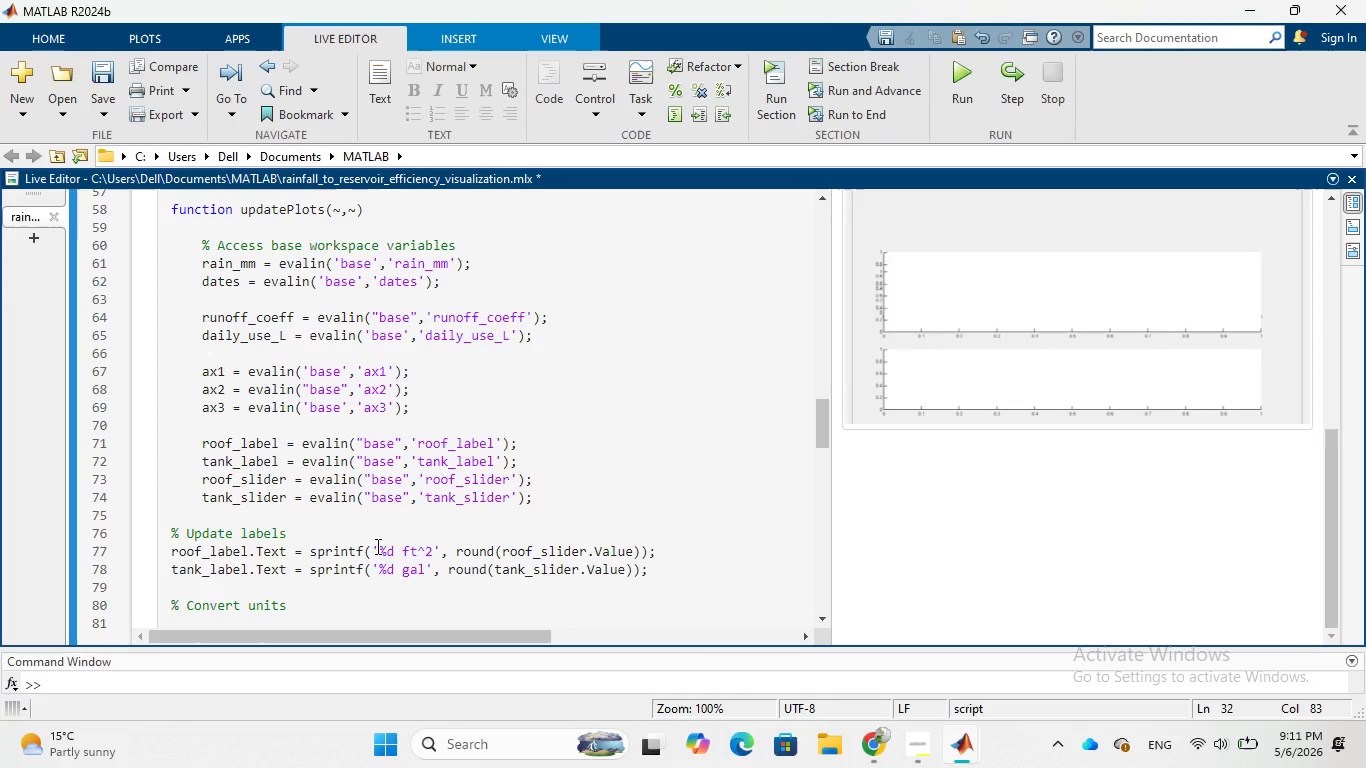 
wait(8.67)
 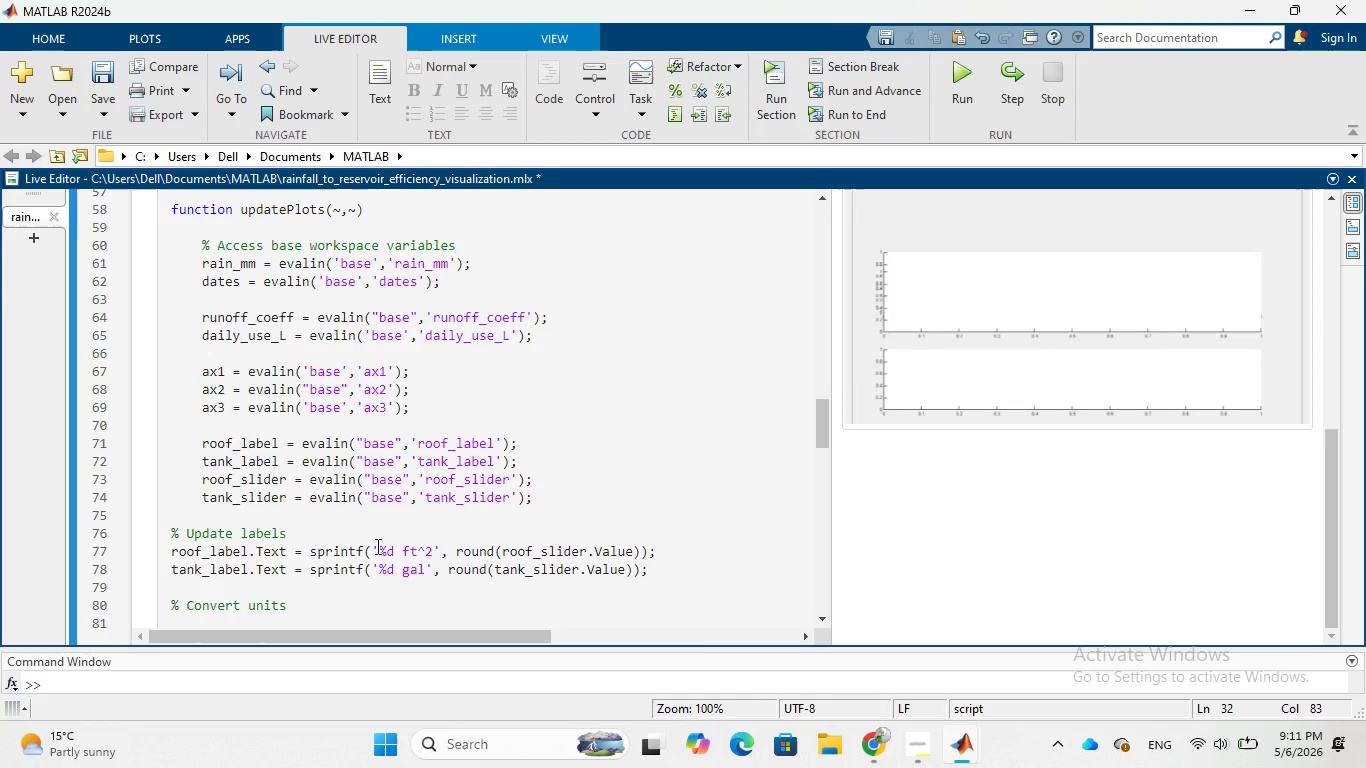 
scroll: coordinate [373, 544], scroll_direction: down, amount: 7.0
 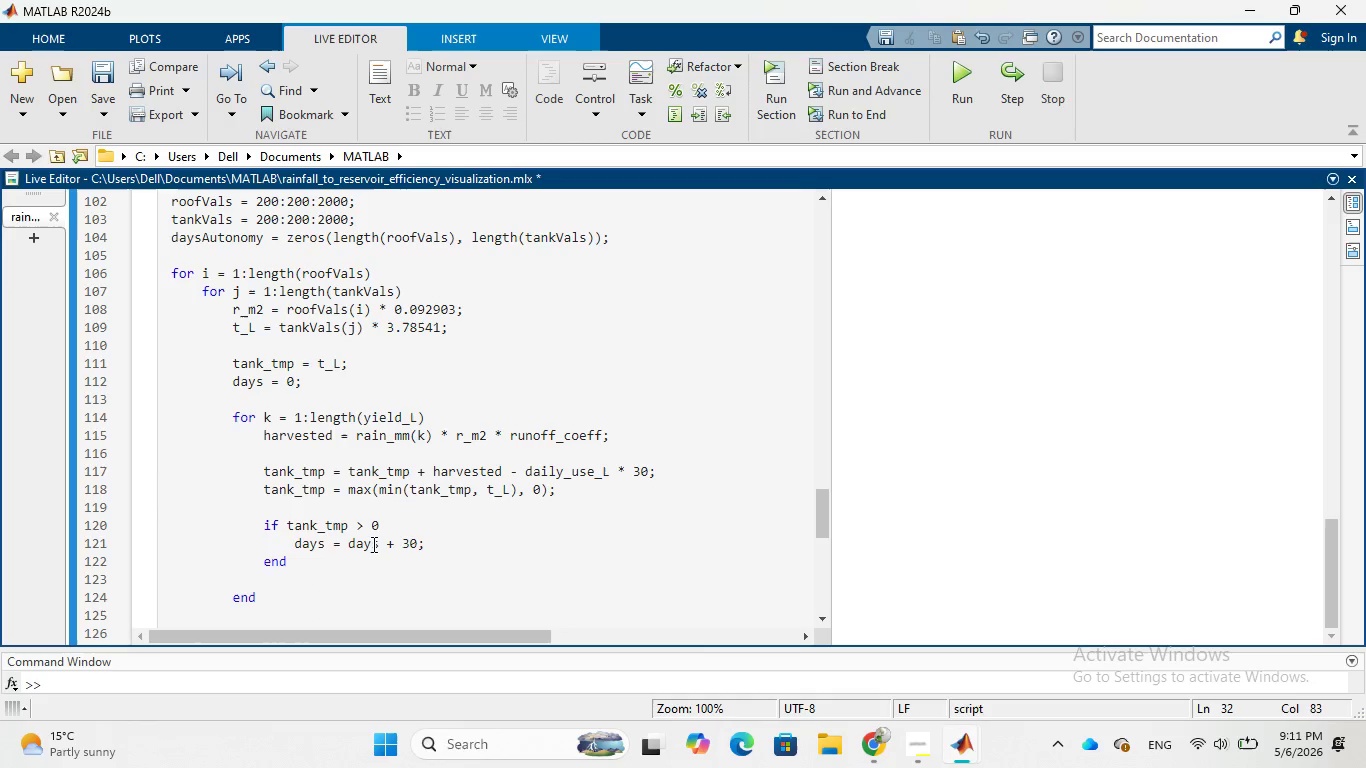 
scroll: coordinate [372, 544], scroll_direction: down, amount: 2.0
 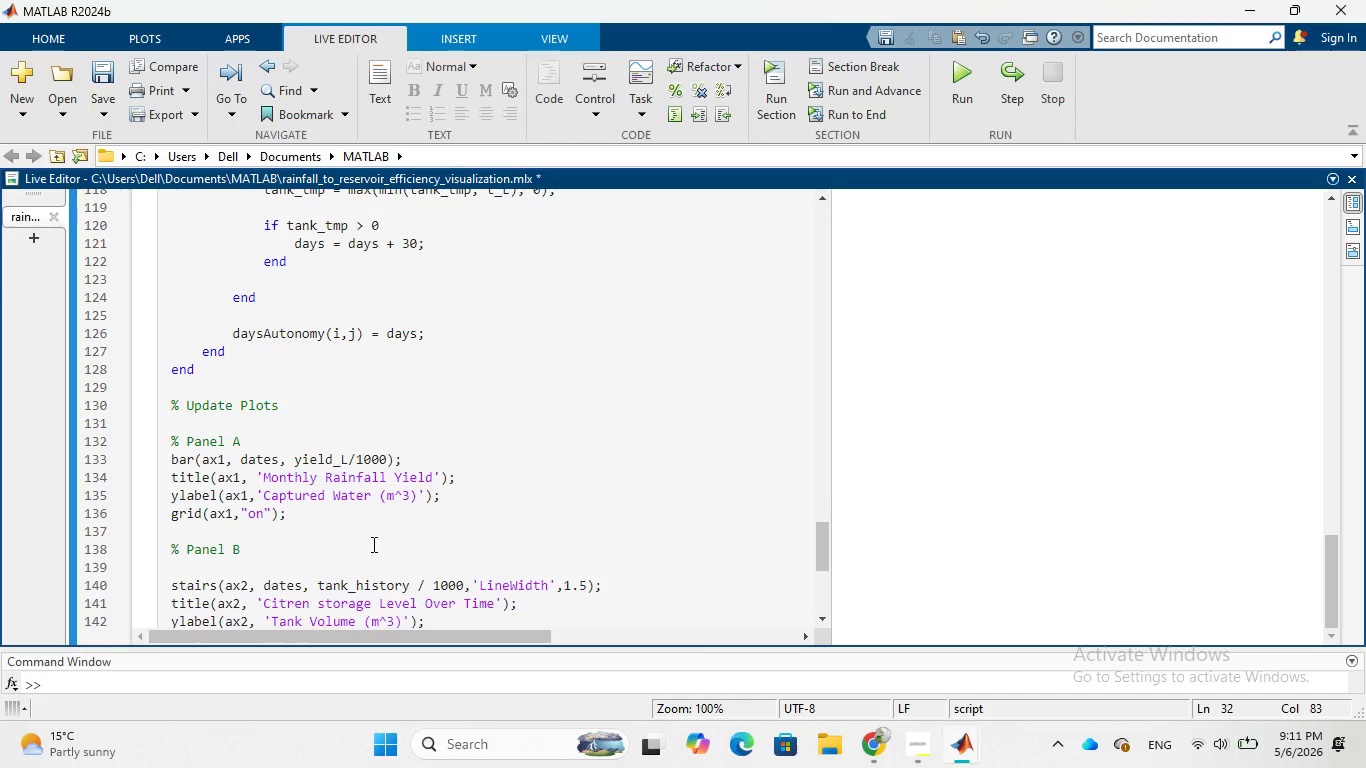 
wait(6.12)
 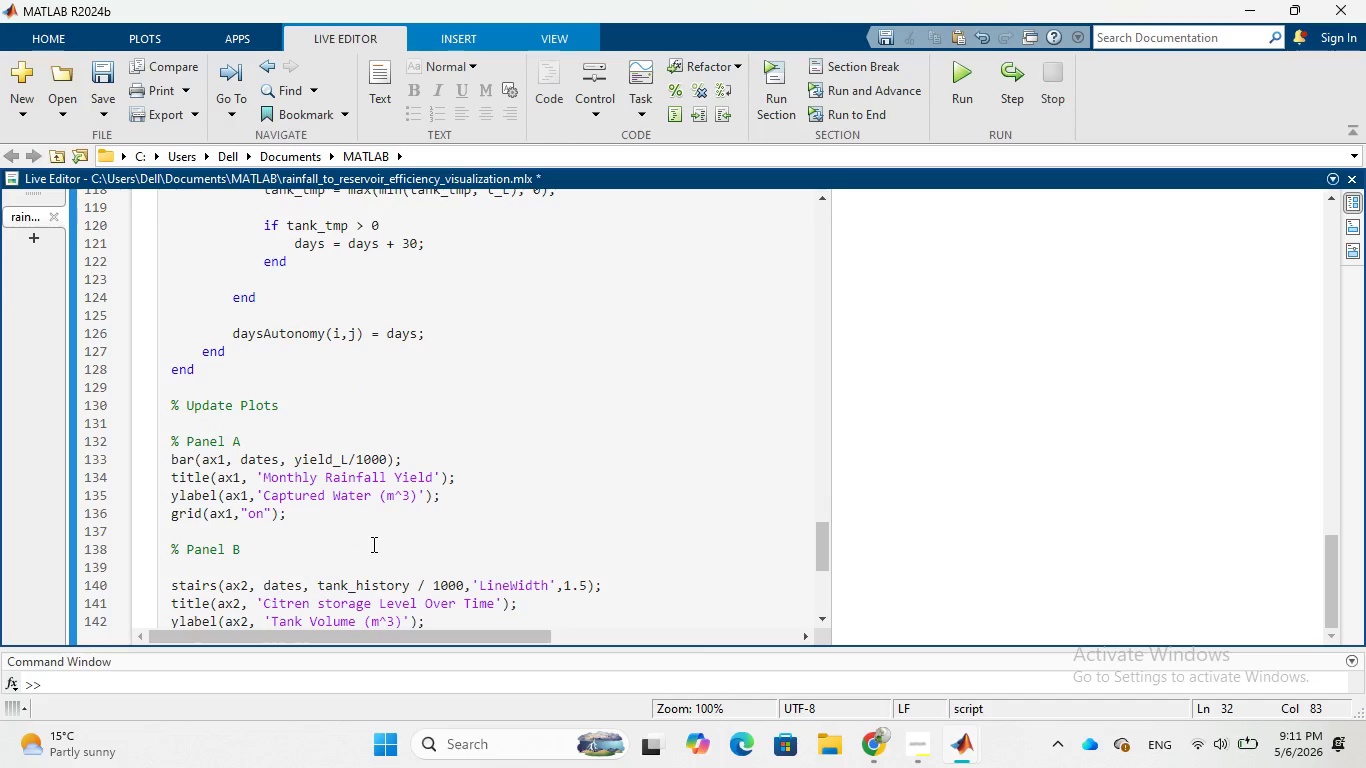 
scroll: coordinate [367, 544], scroll_direction: down, amount: 3.0
 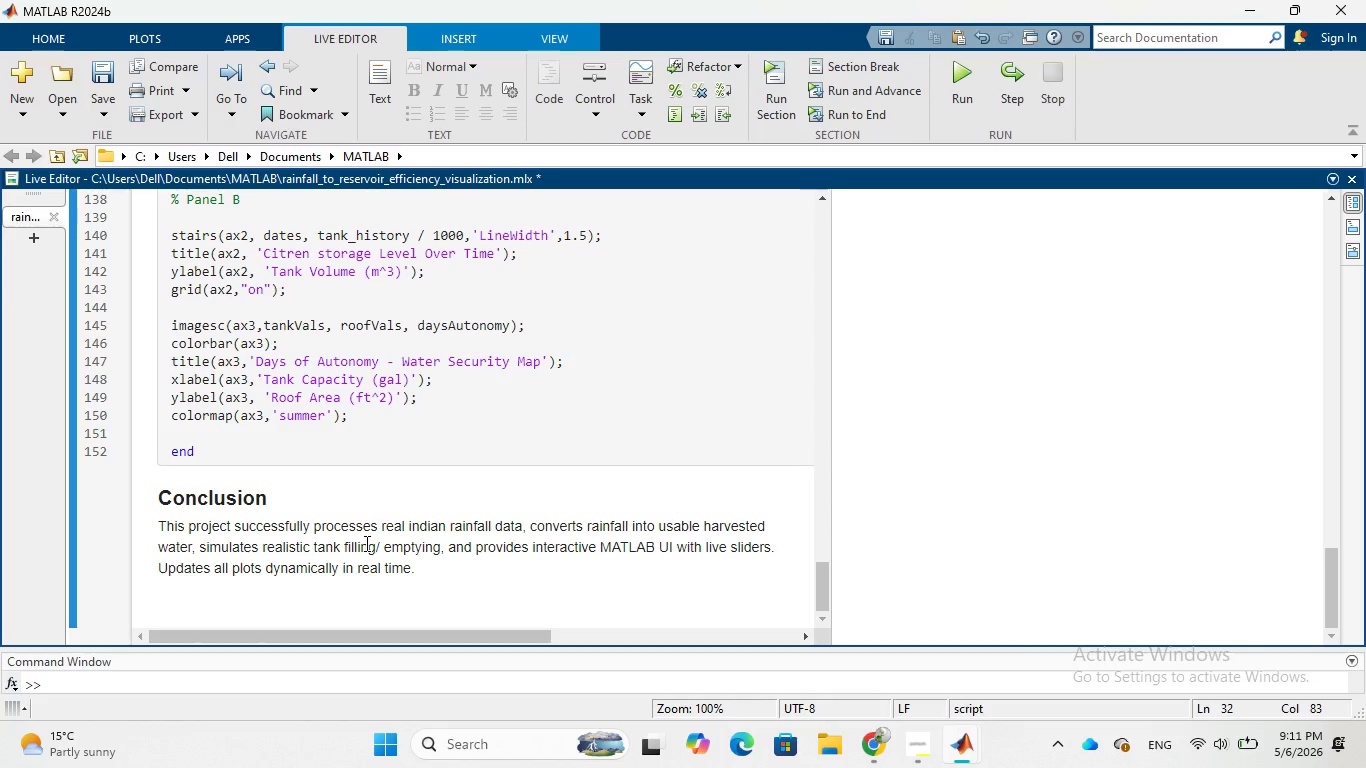 
wait(5.75)
 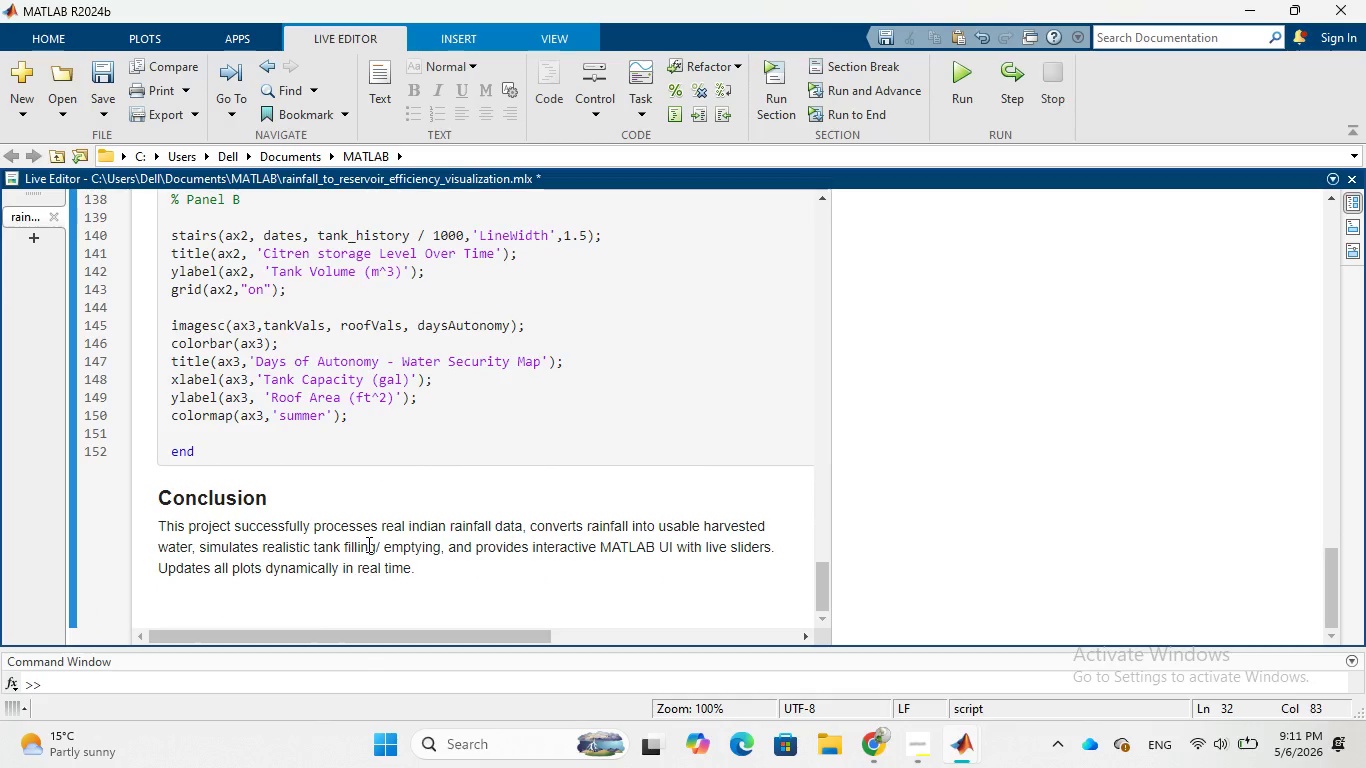 
scroll: coordinate [365, 543], scroll_direction: up, amount: 1.0
 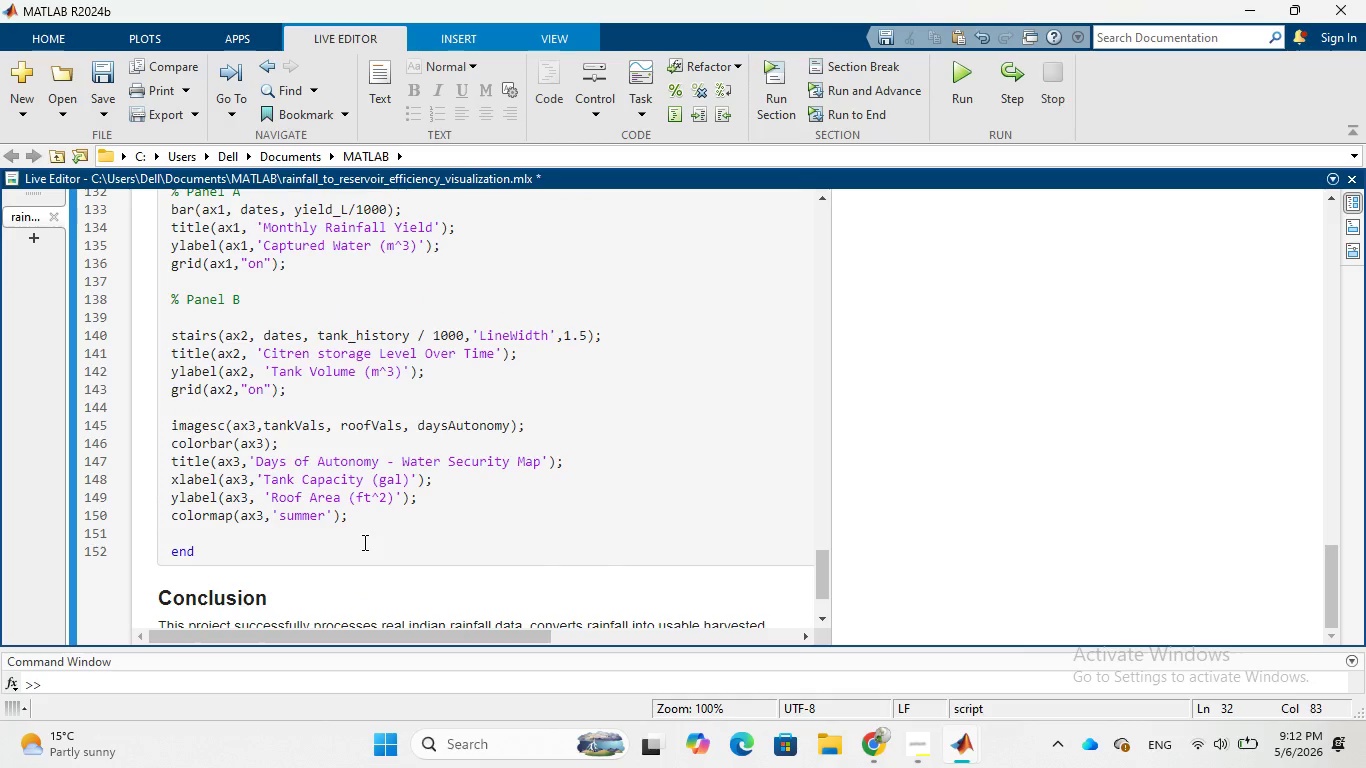 
wait(7.23)
 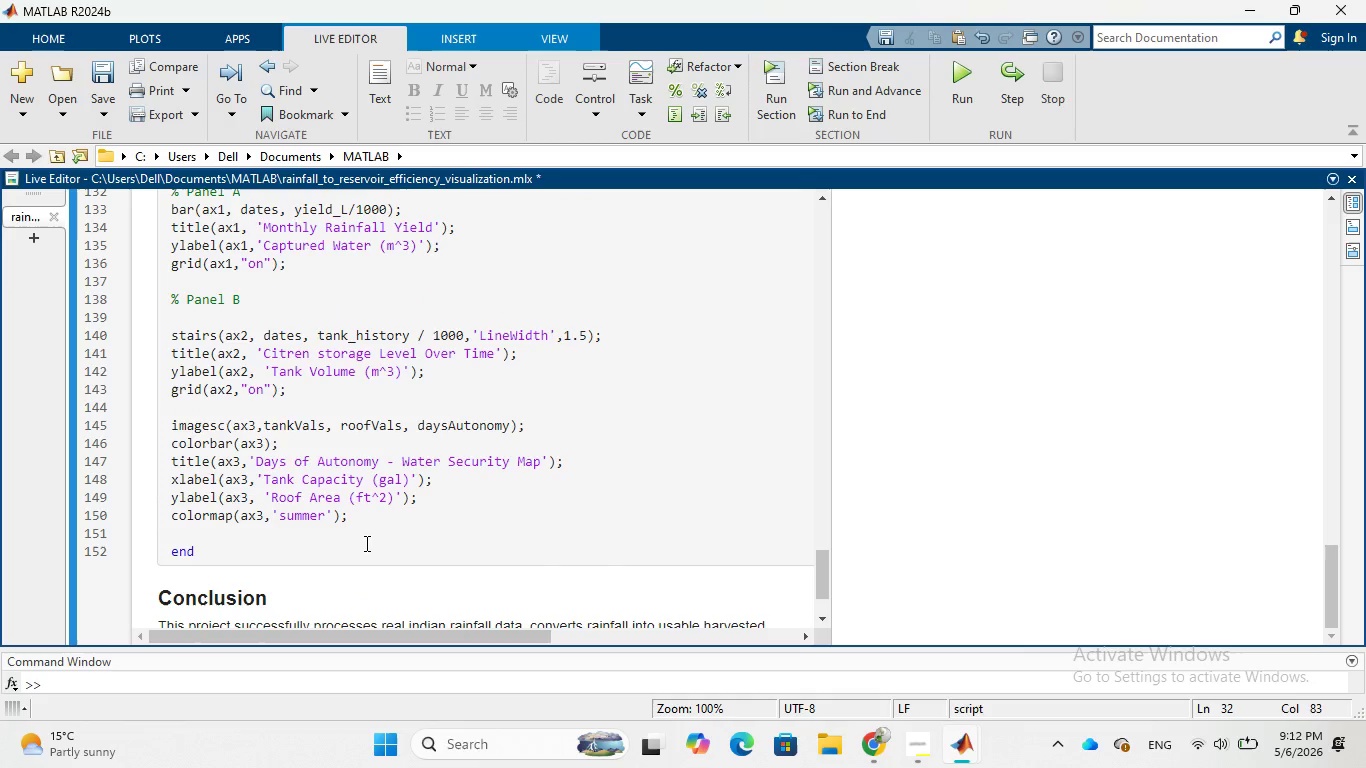 
scroll: coordinate [363, 542], scroll_direction: up, amount: 1.0
 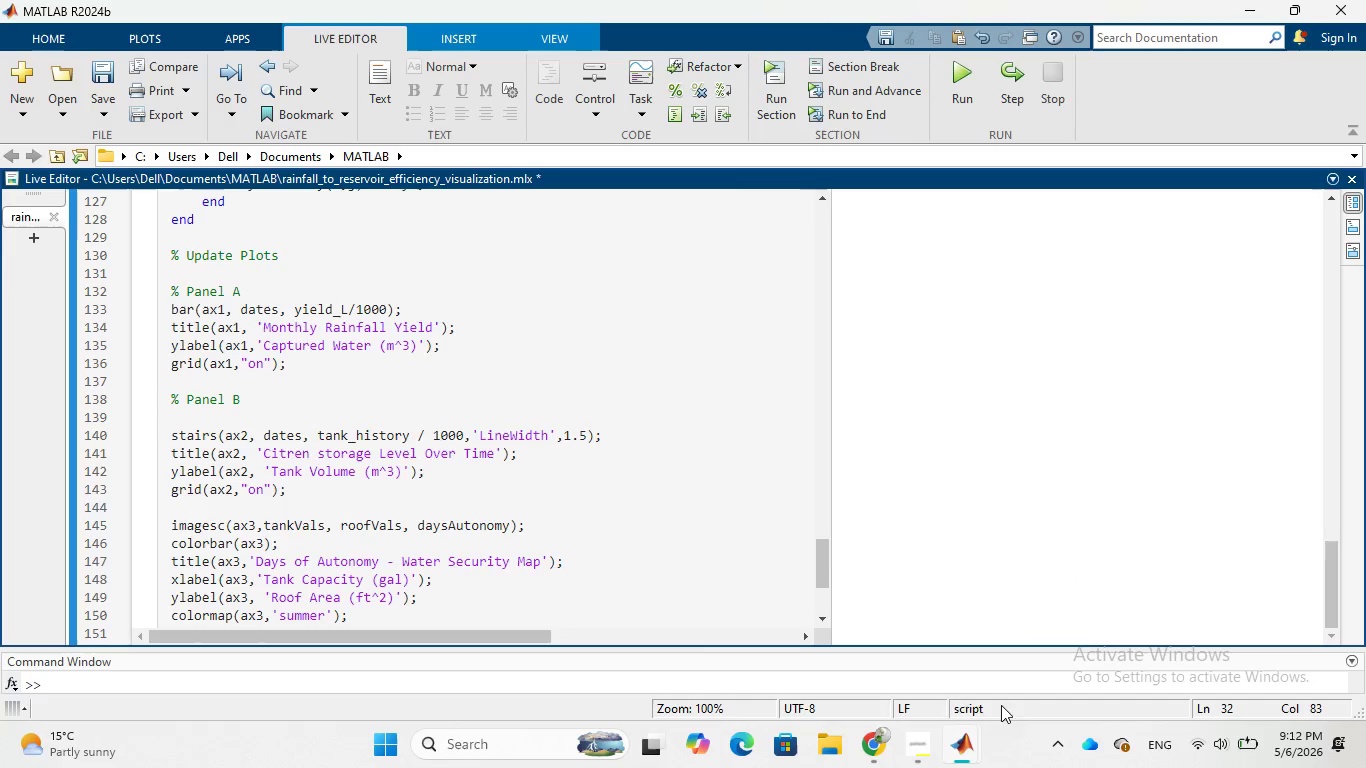 
wait(22.13)
 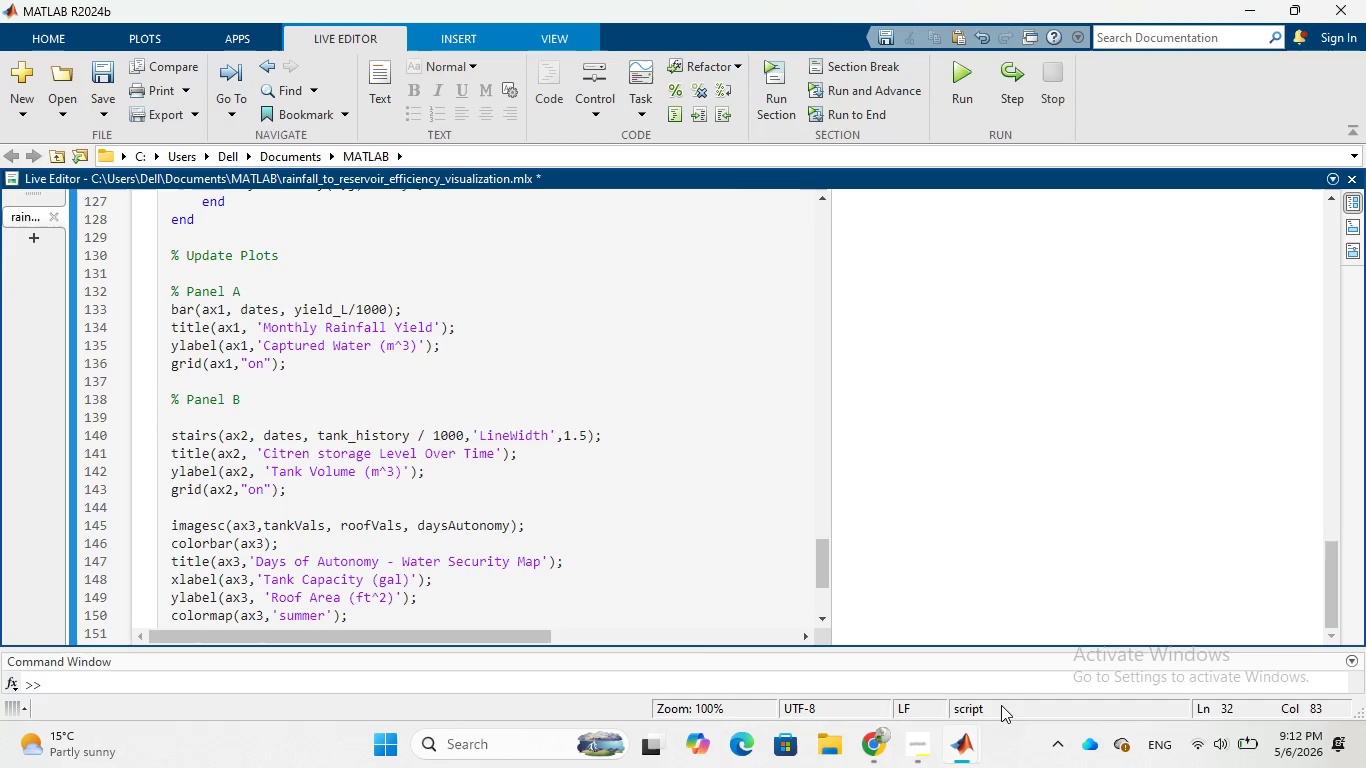 
left_click([929, 645])
 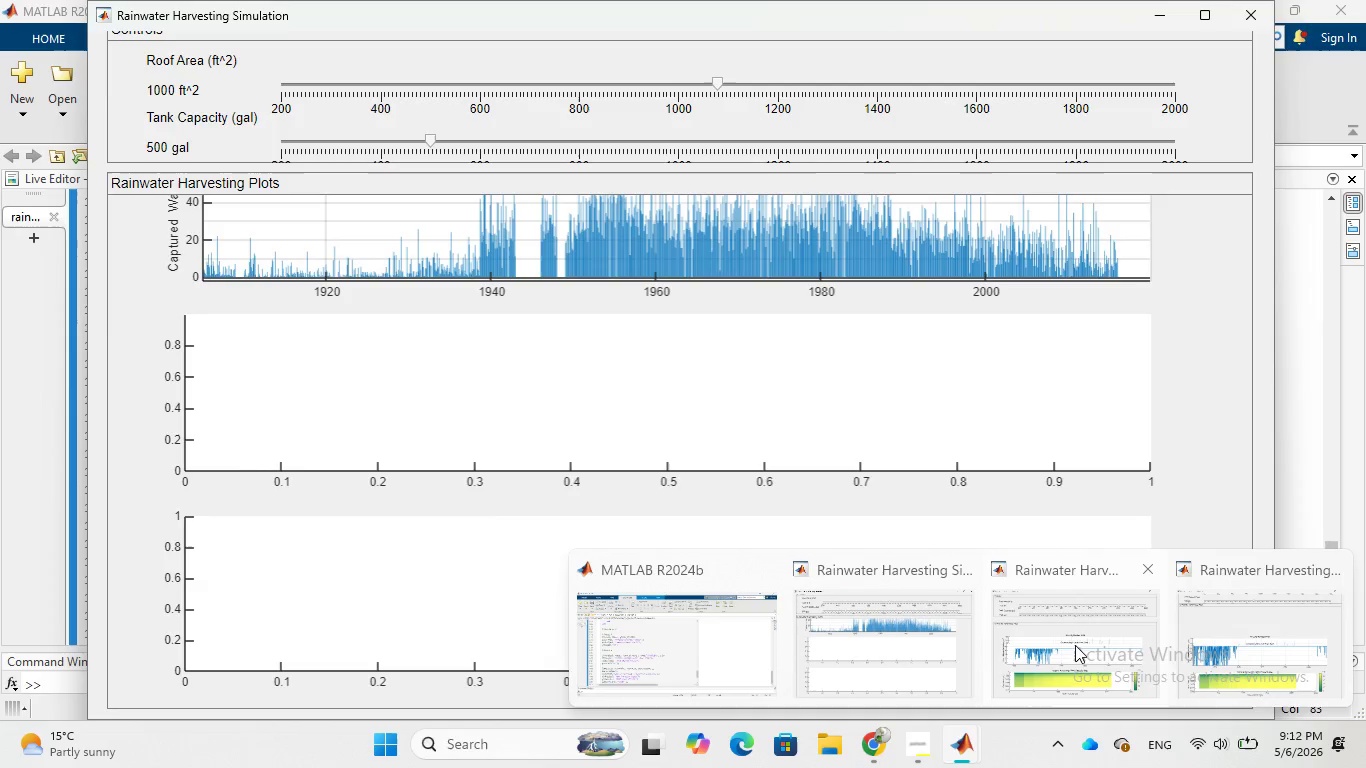 
wait(8.27)
 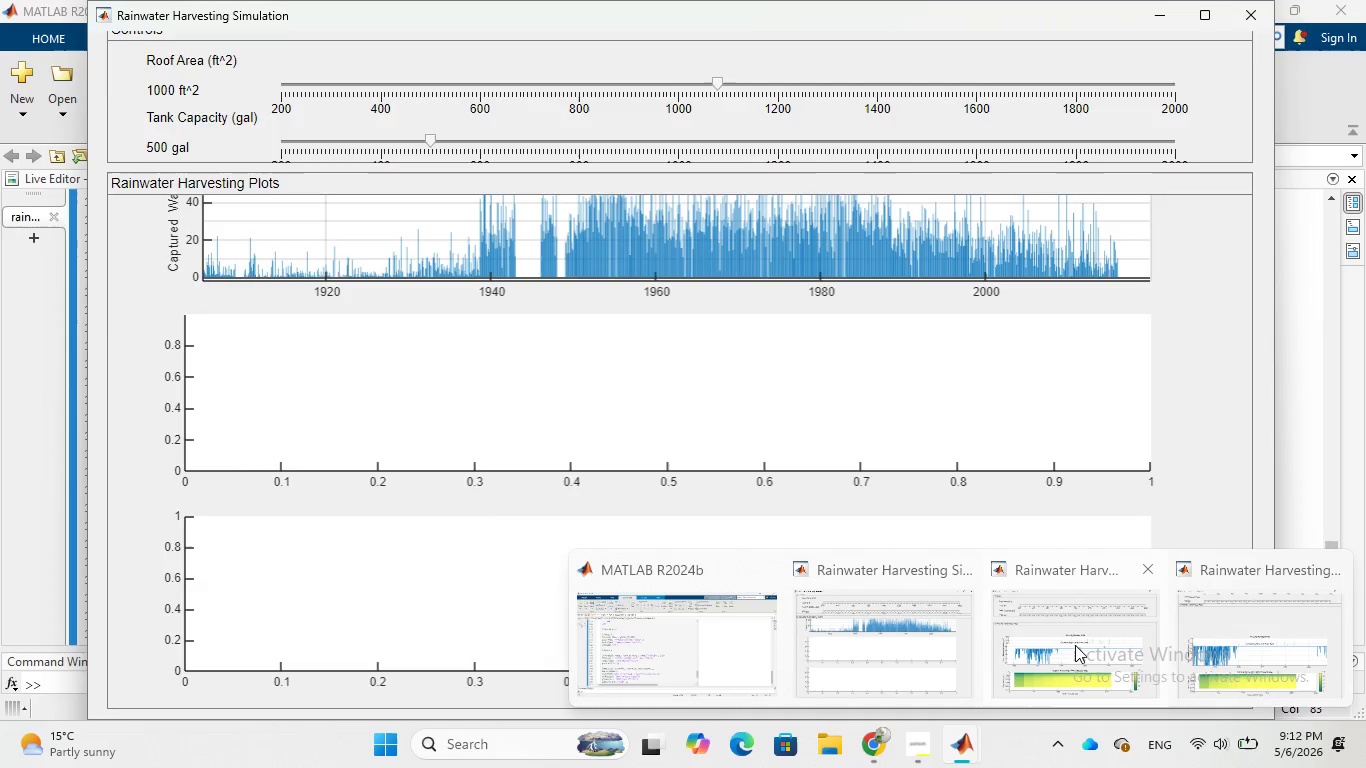 
left_click([1249, 617])
 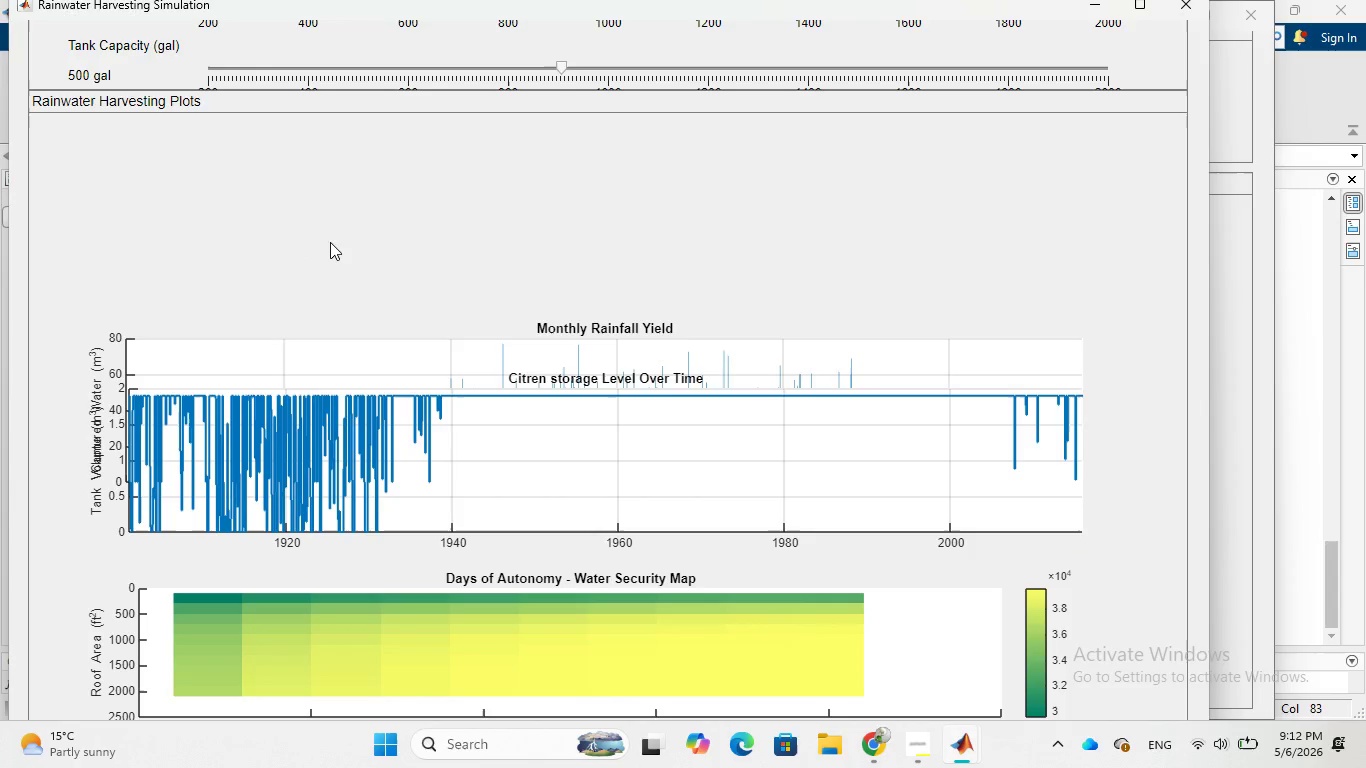 
wait(5.81)
 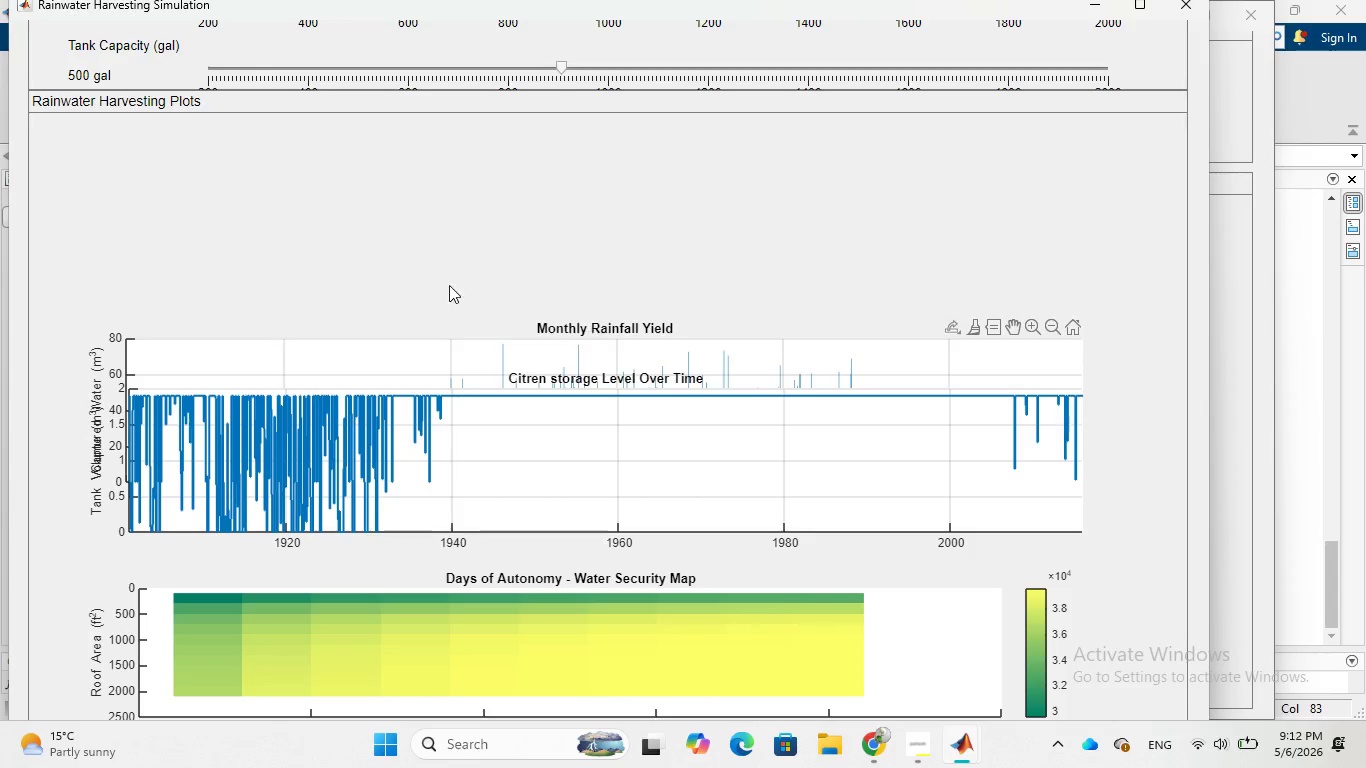 
scroll: coordinate [753, 69], scroll_direction: up, amount: 2.0
 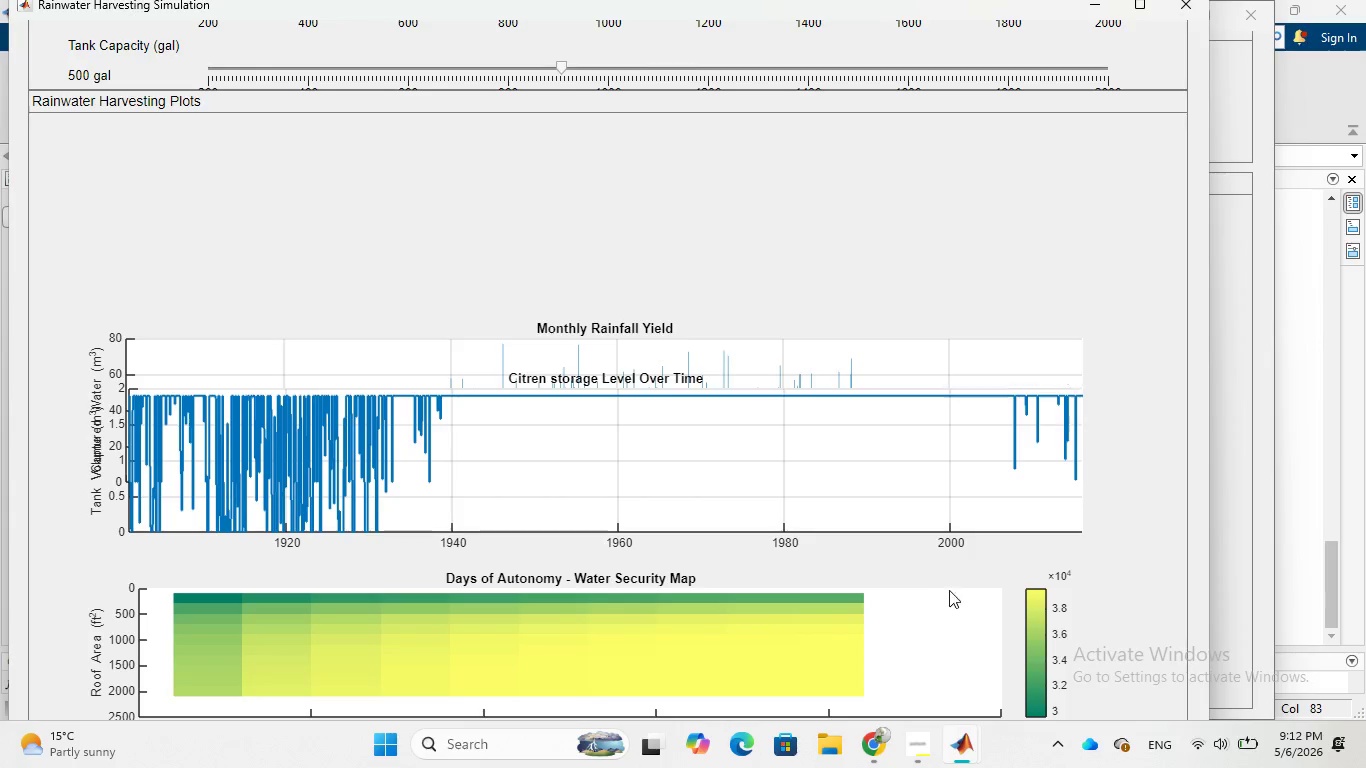 
wait(13.83)
 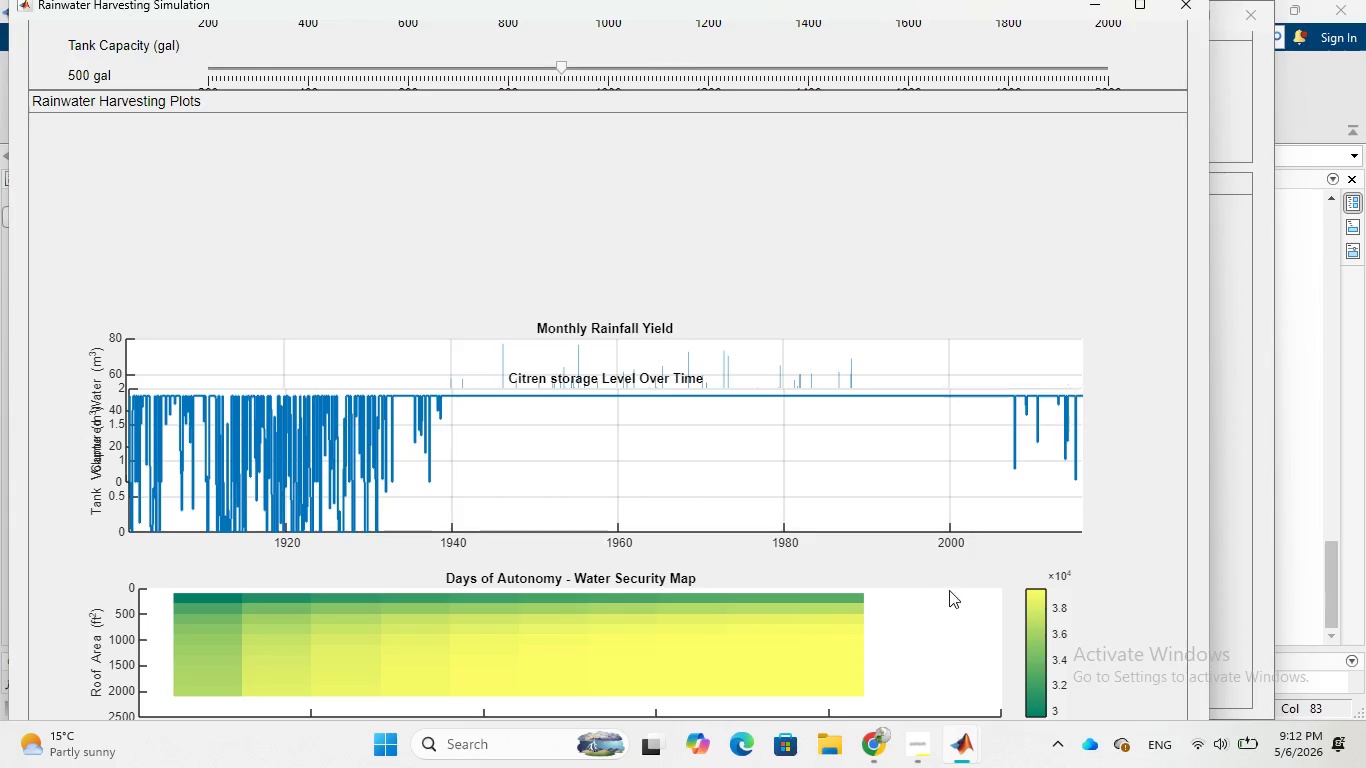 
left_click([664, 659])
 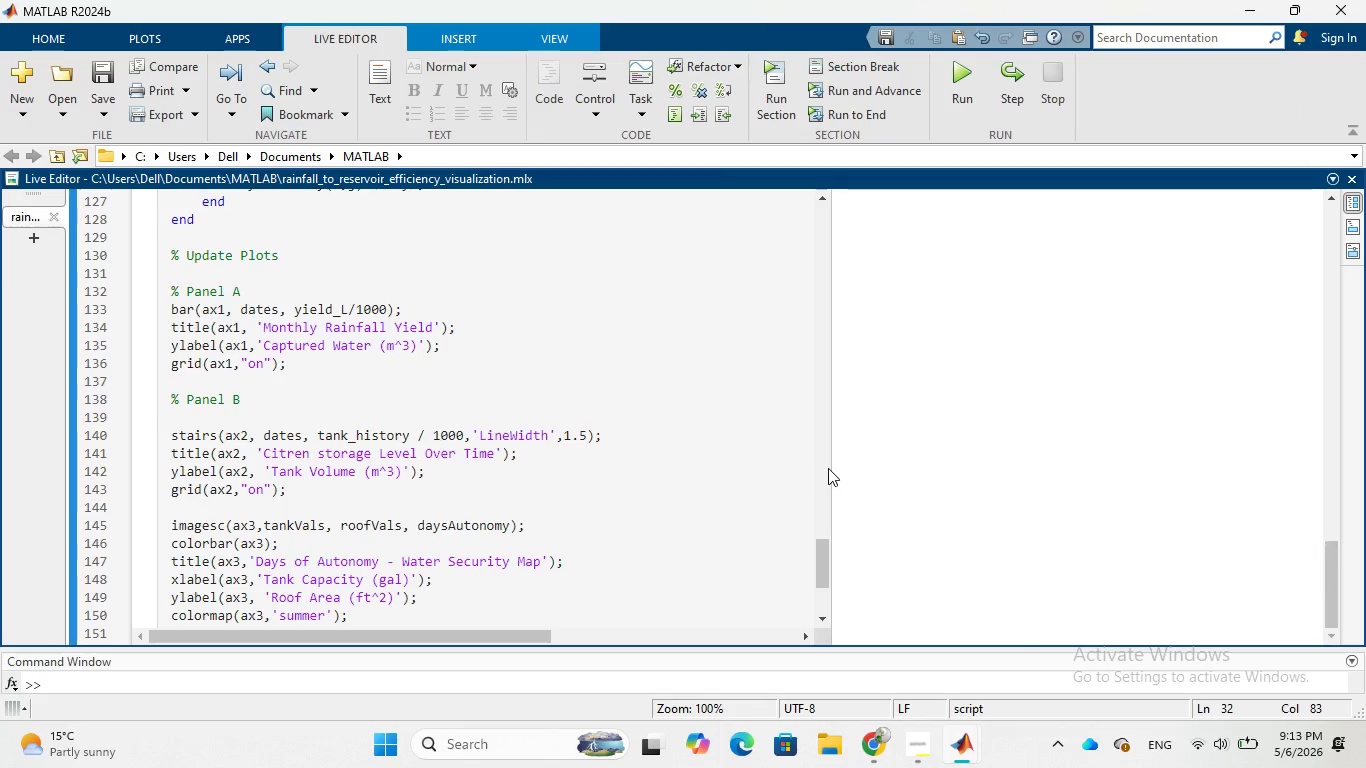 
left_click_drag(start_coordinate=[829, 469], to_coordinate=[958, 497])
 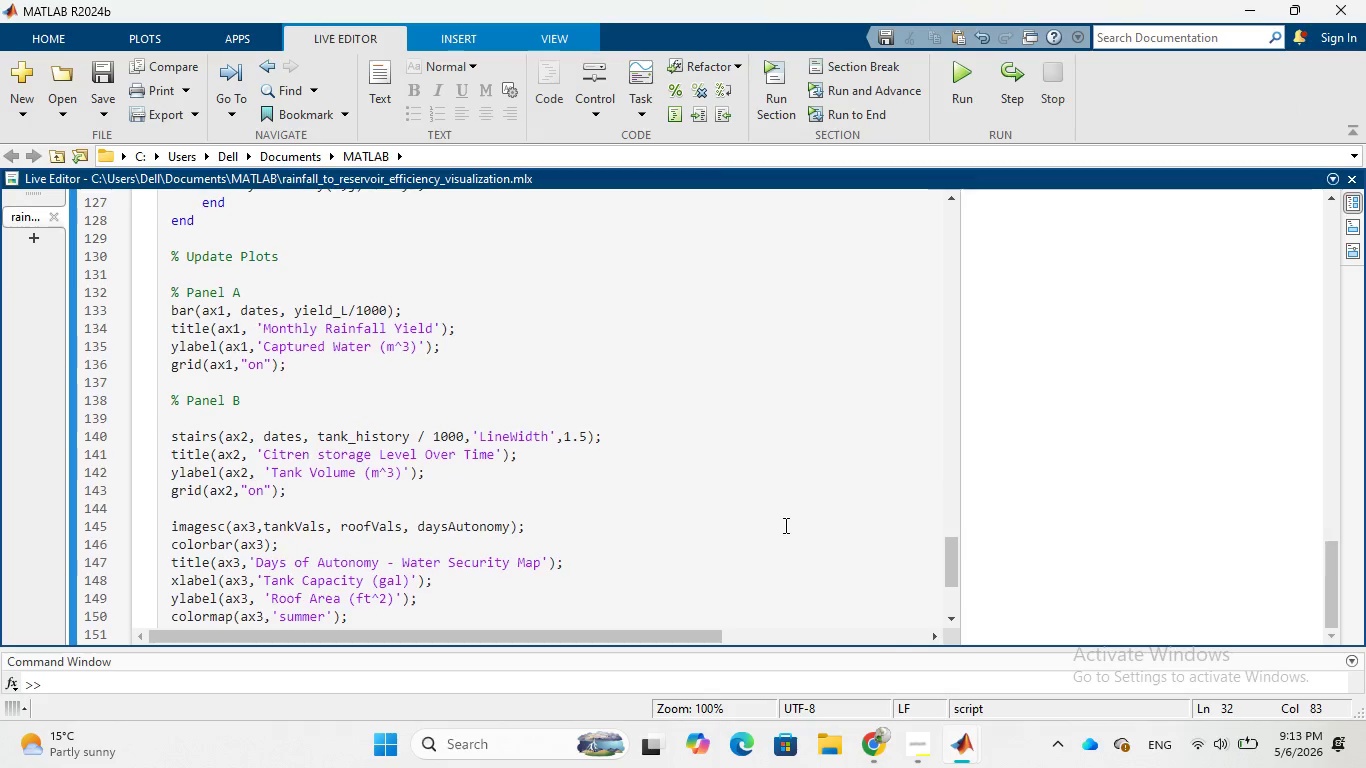 
scroll: coordinate [784, 525], scroll_direction: up, amount: 6.0
 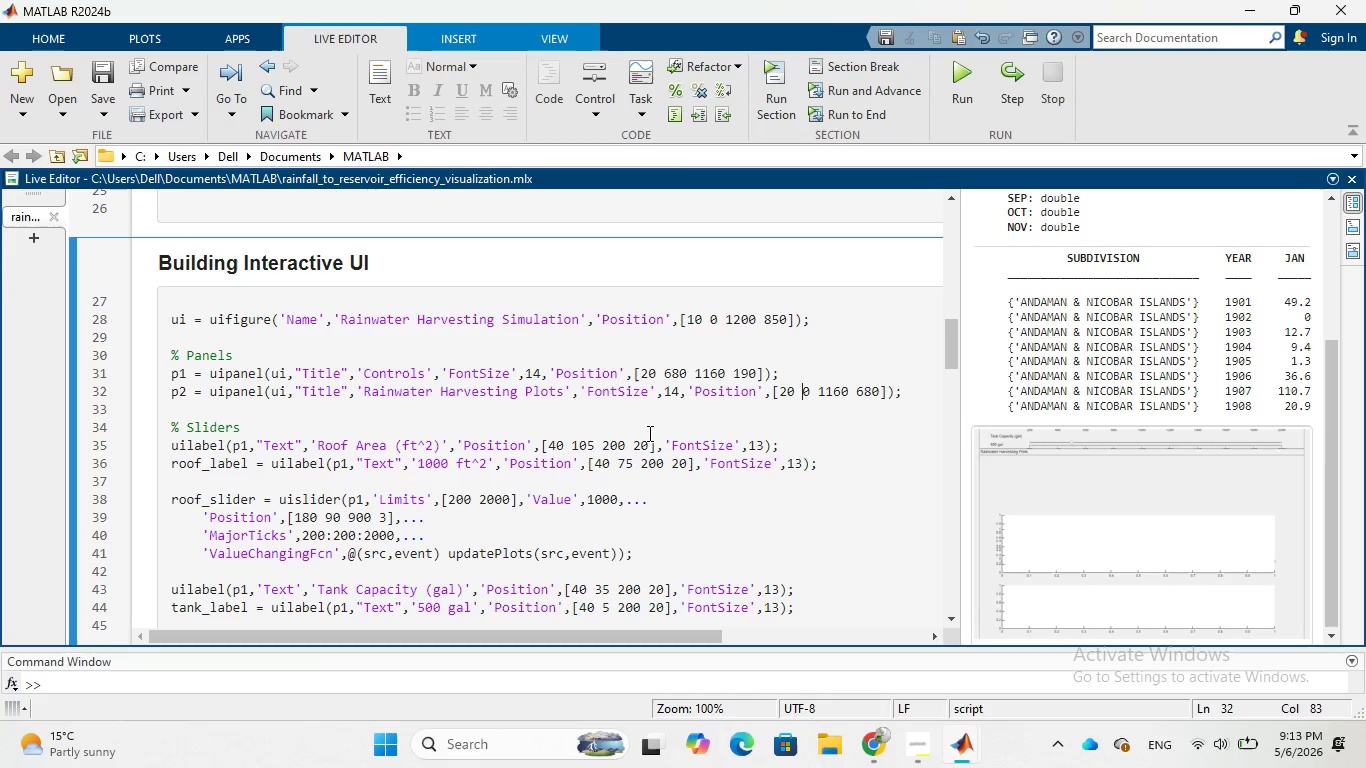 
wait(31.46)
 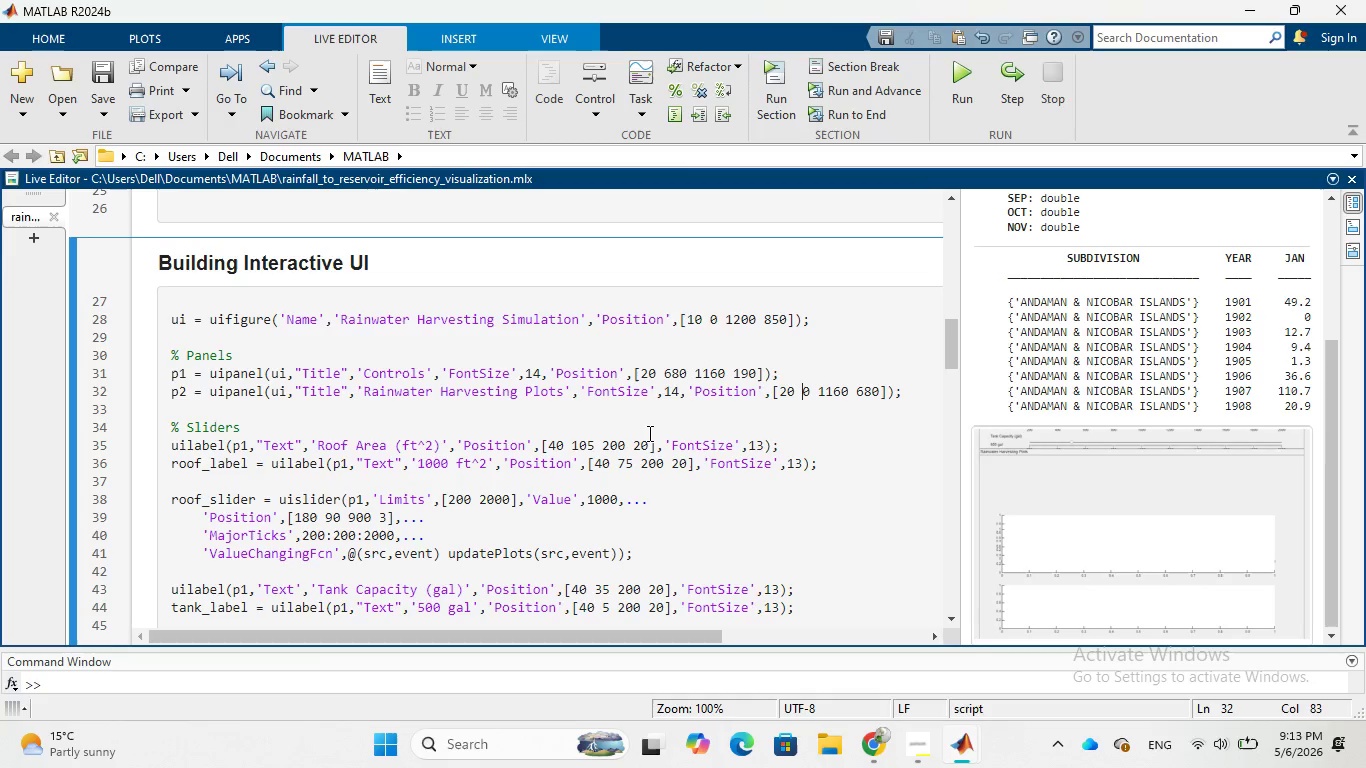 
left_click([678, 375])
 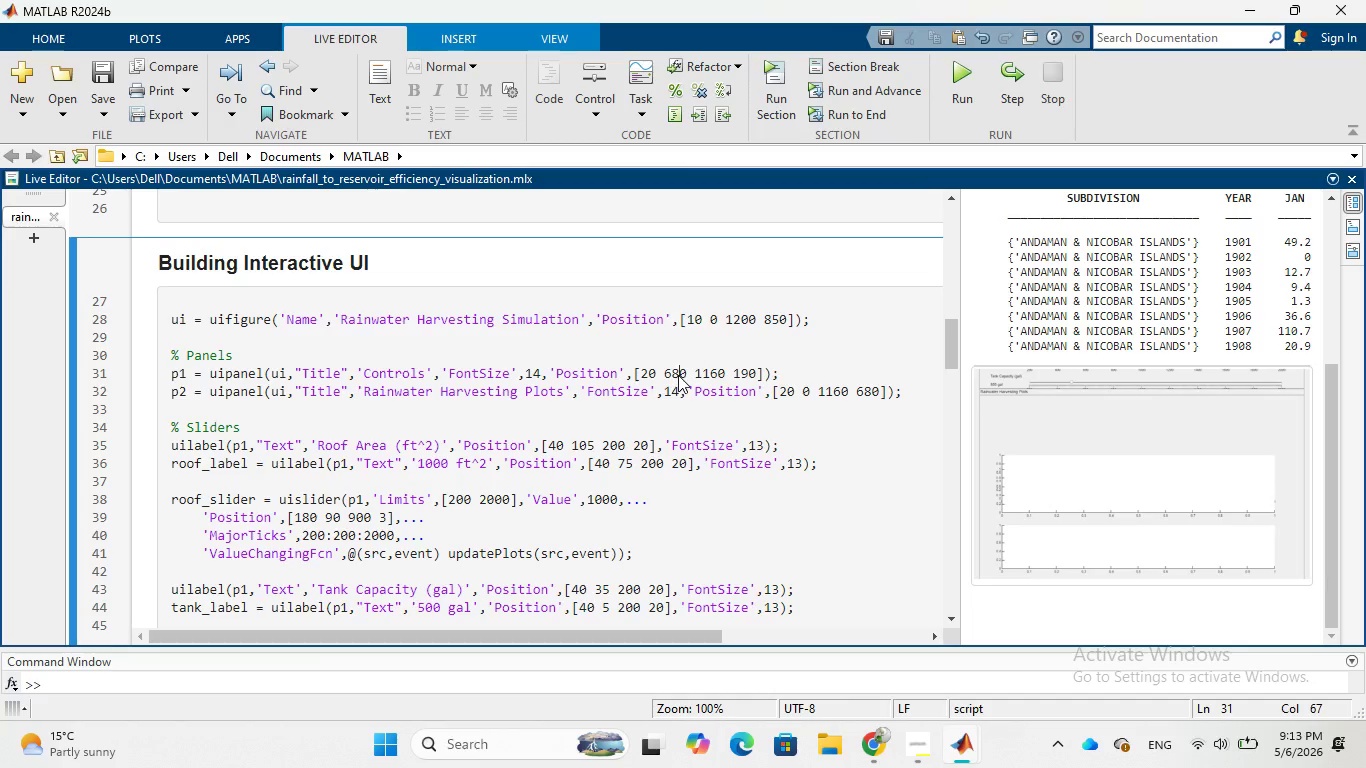 
key(Backspace)
 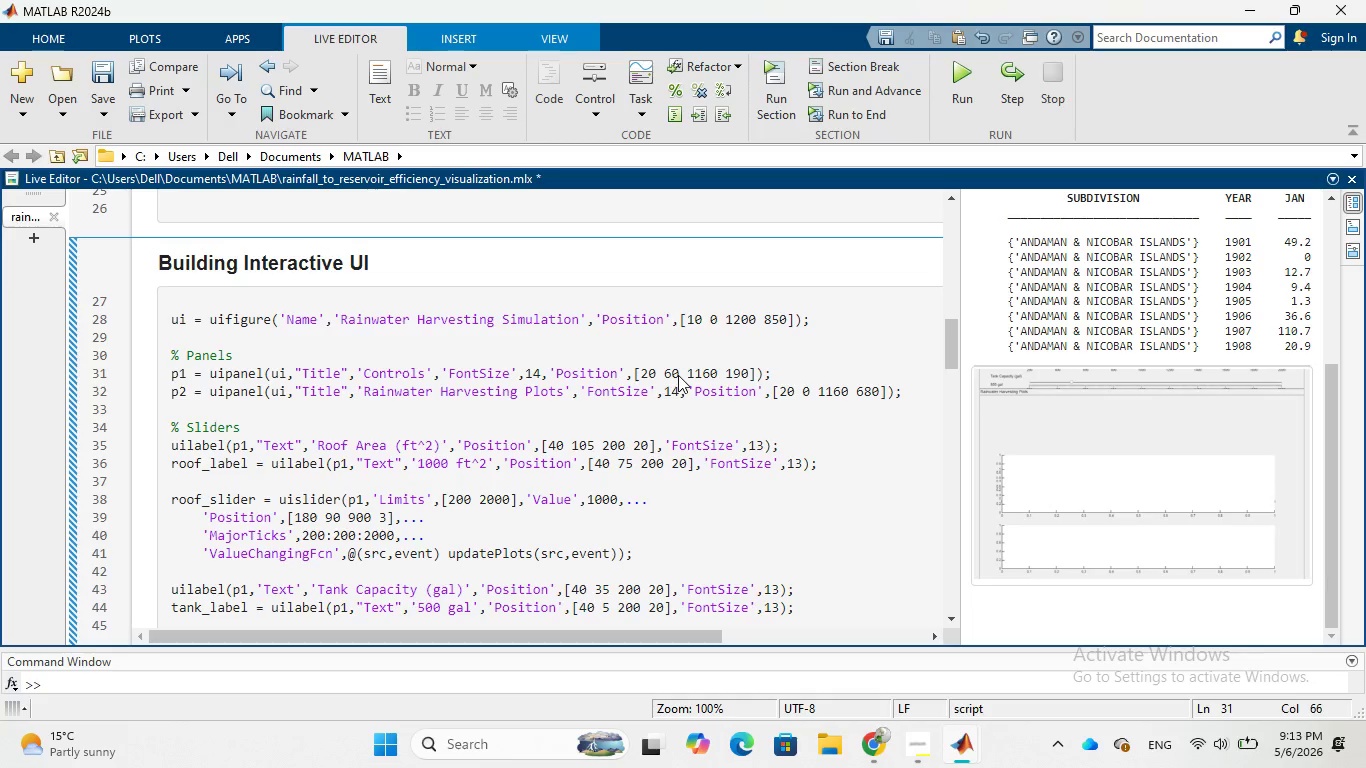 
key(0)
 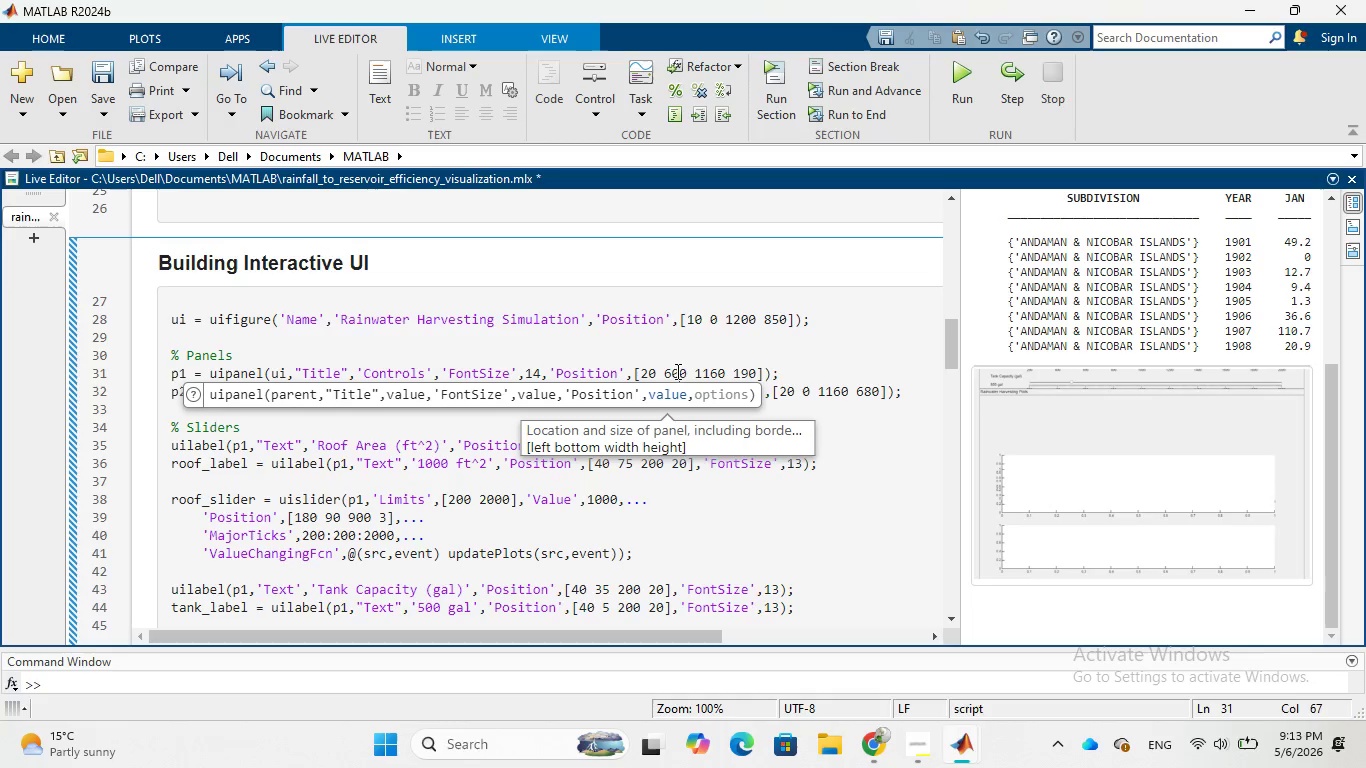 
left_click([672, 369])
 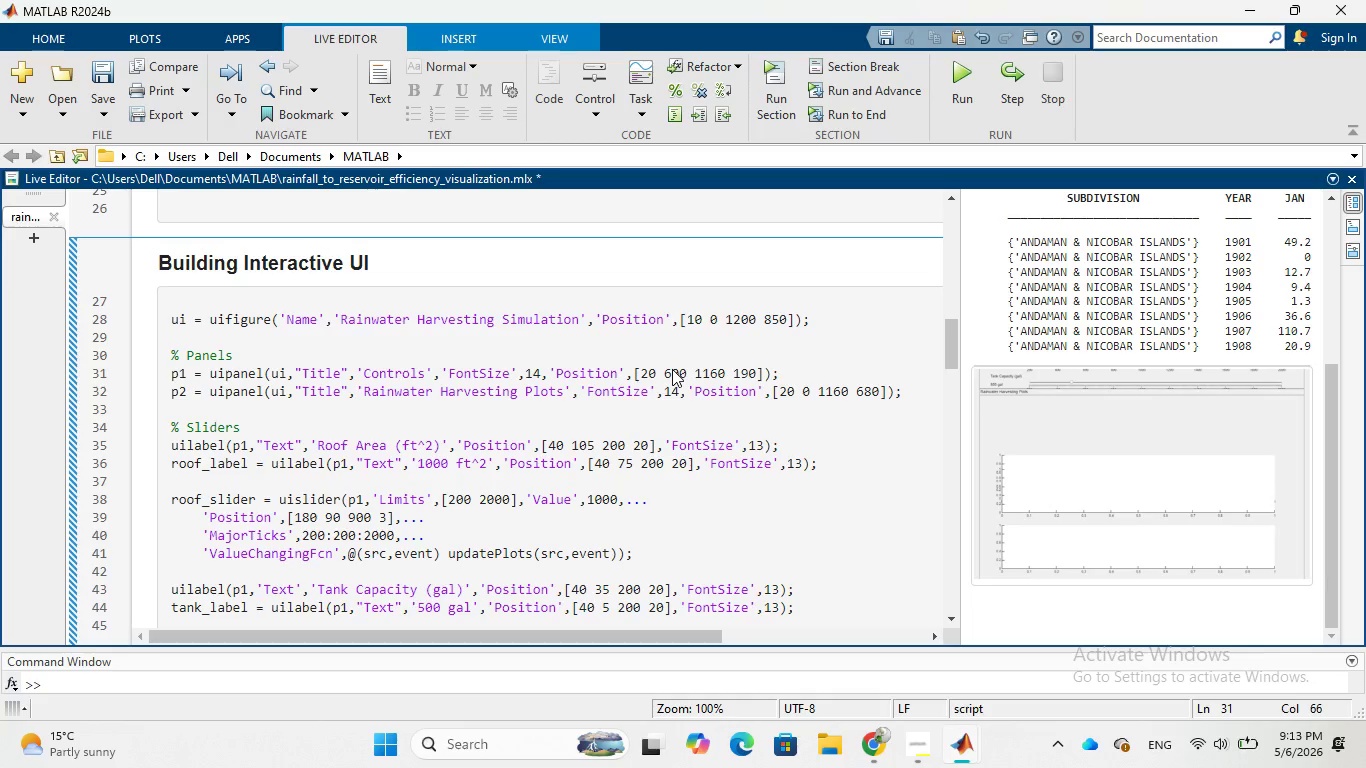 
key(Backspace)
 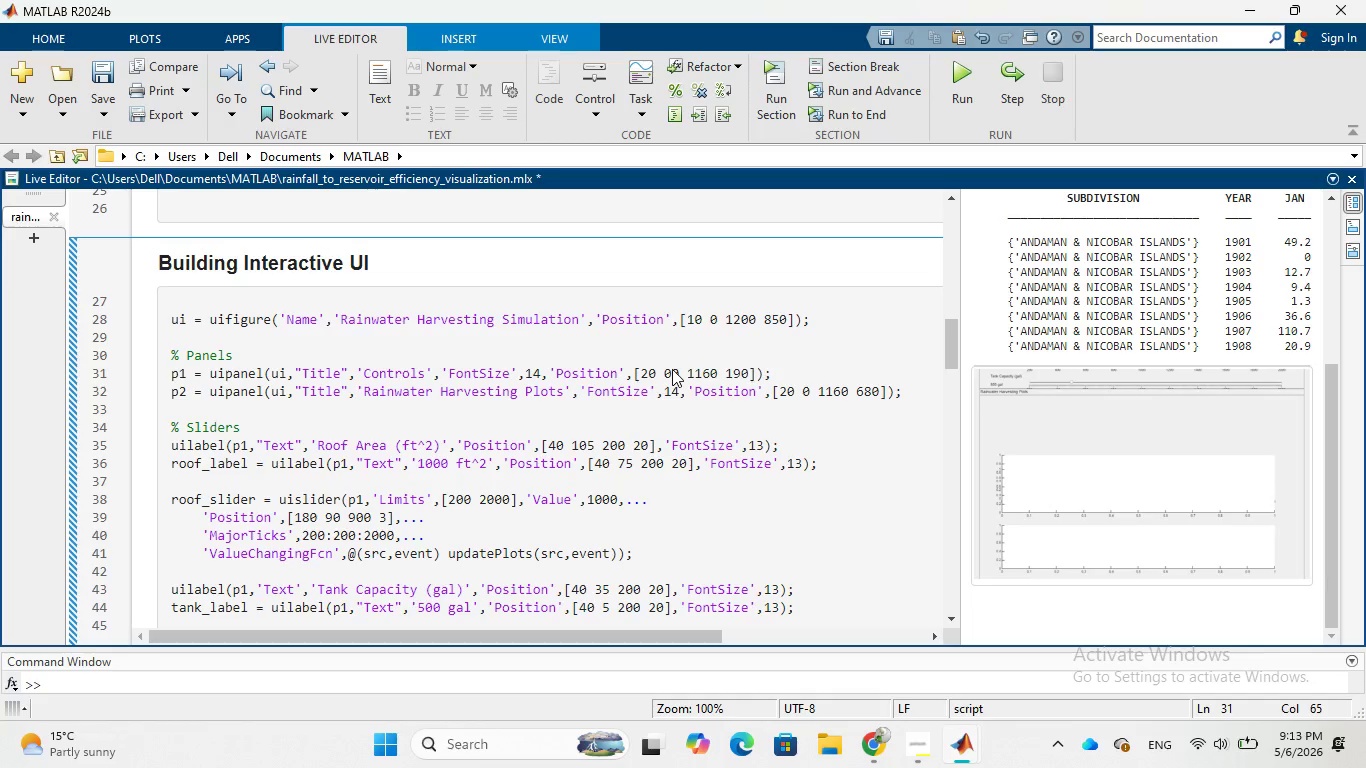 
key(4)
 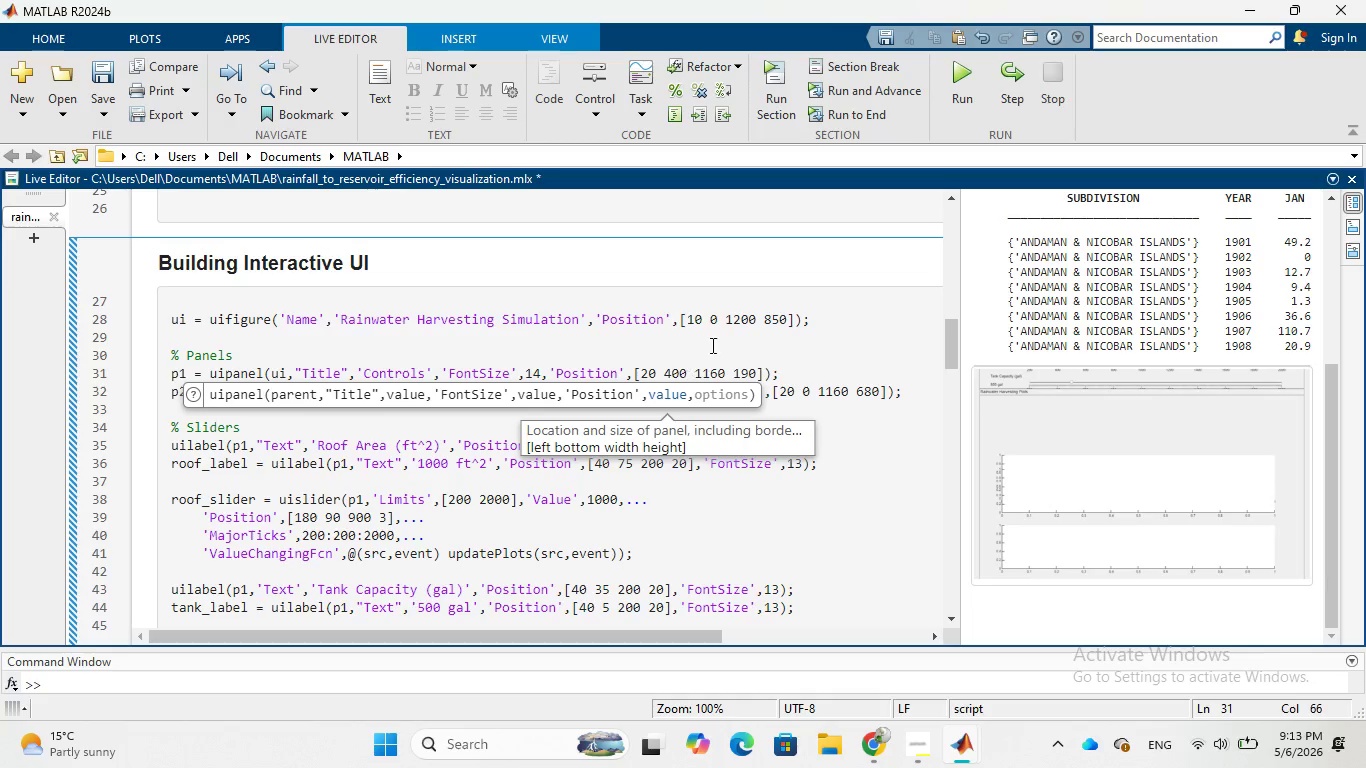 
left_click([716, 343])
 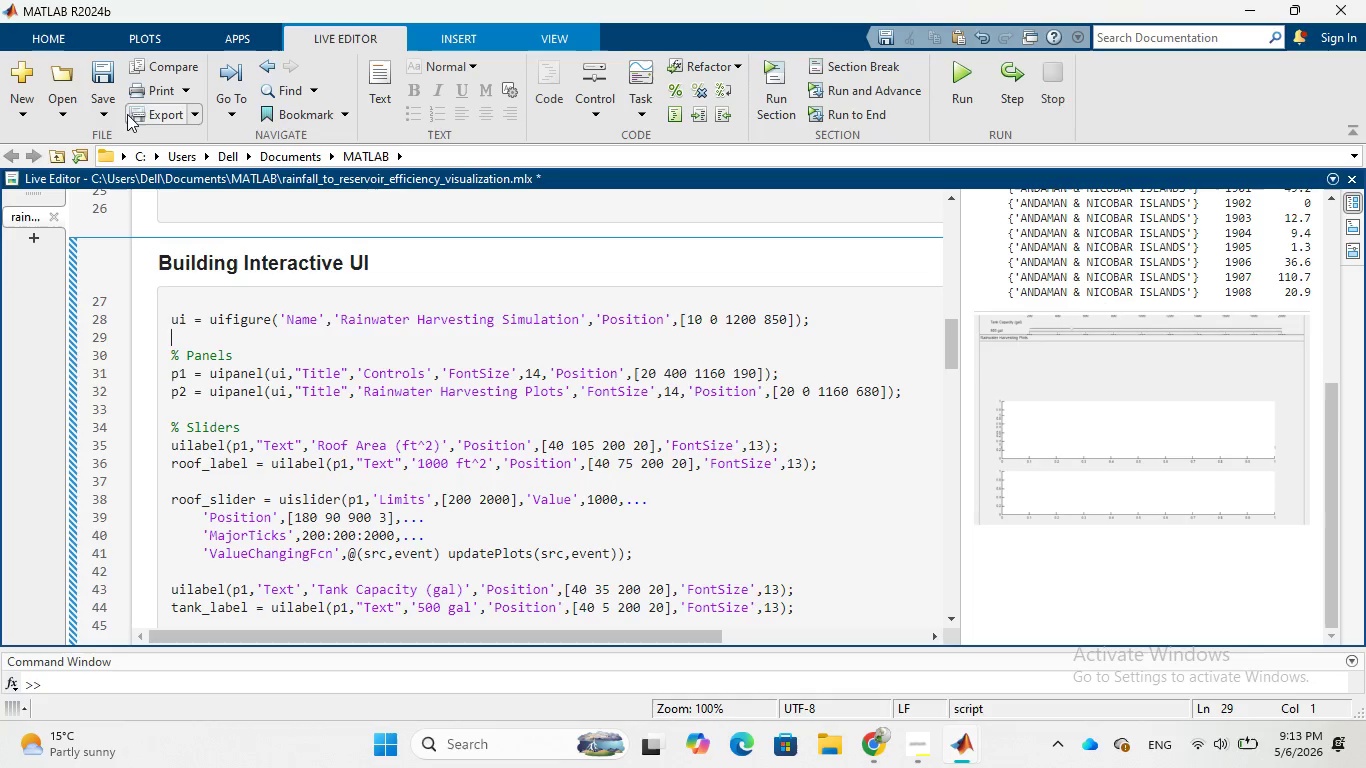 
left_click([102, 112])
 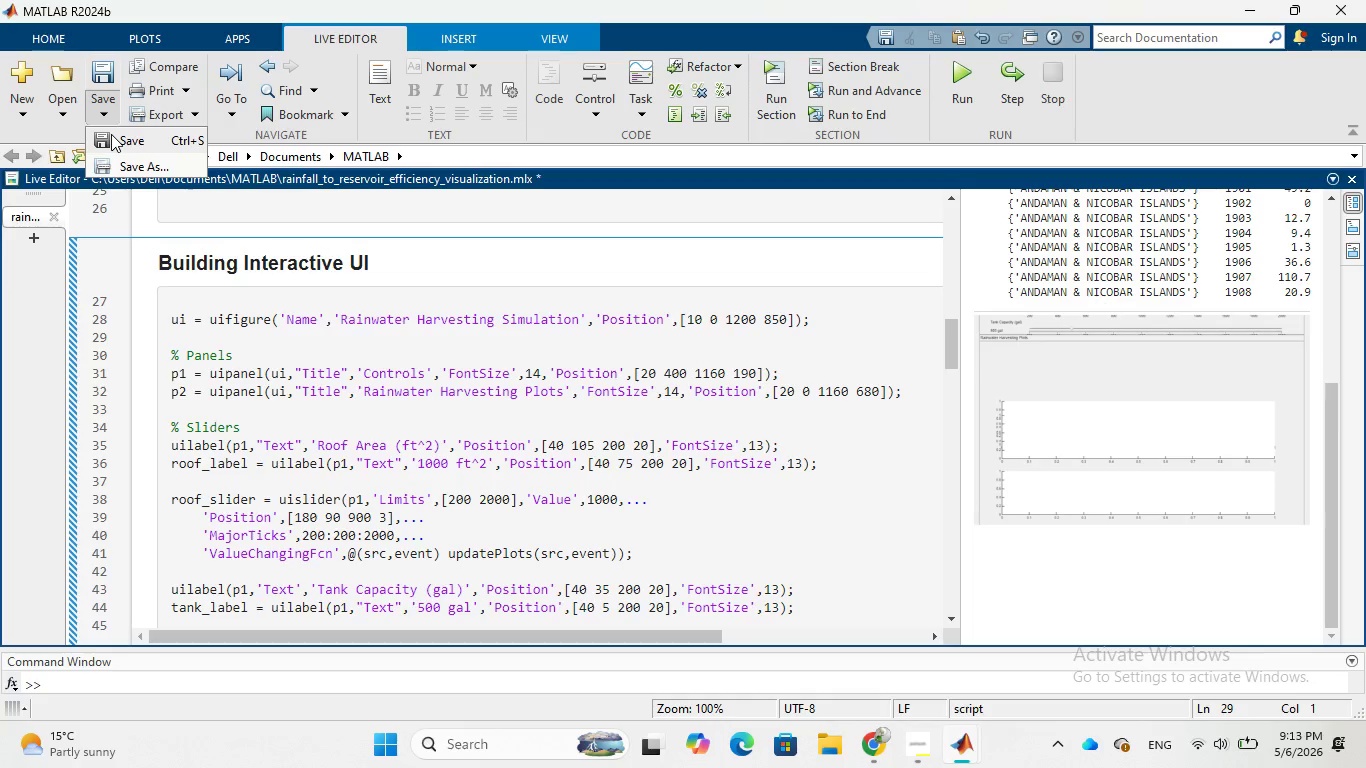 
left_click([111, 134])
 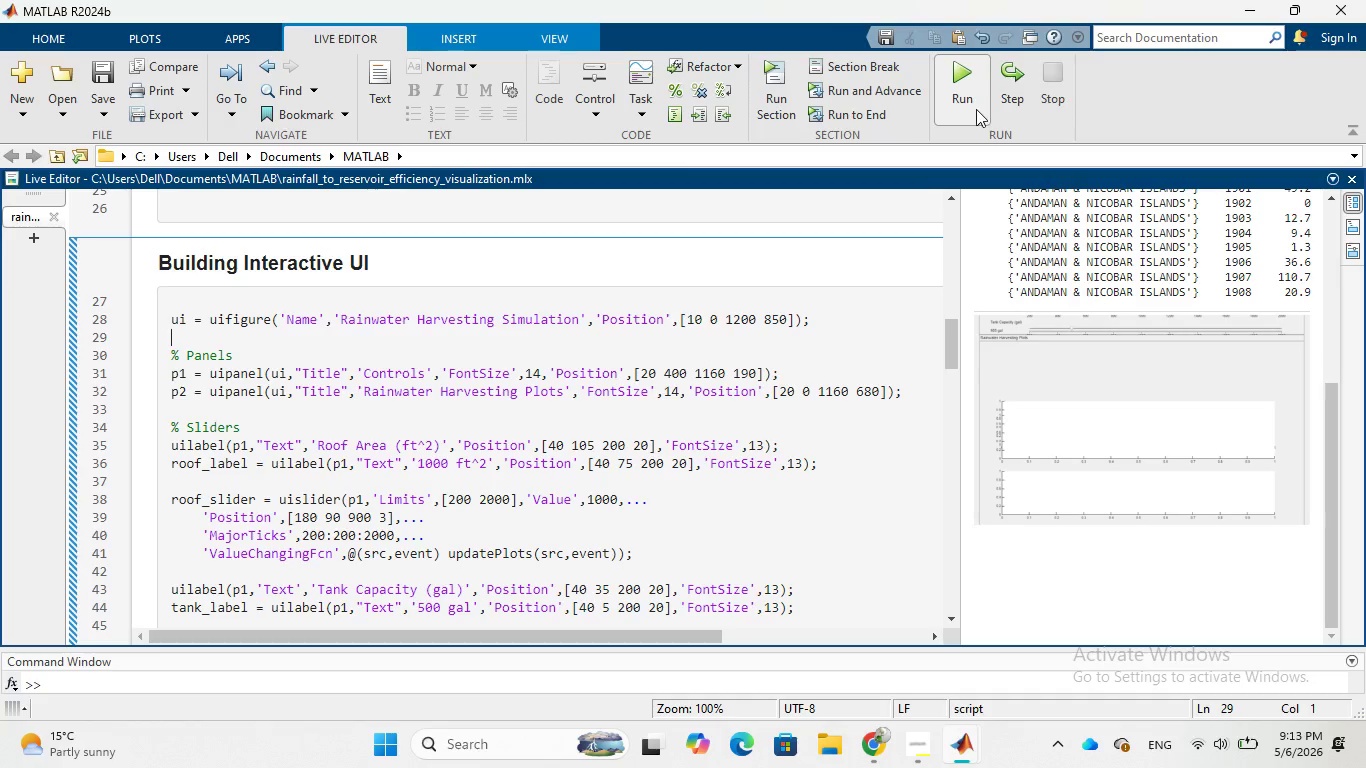 
left_click([971, 104])
 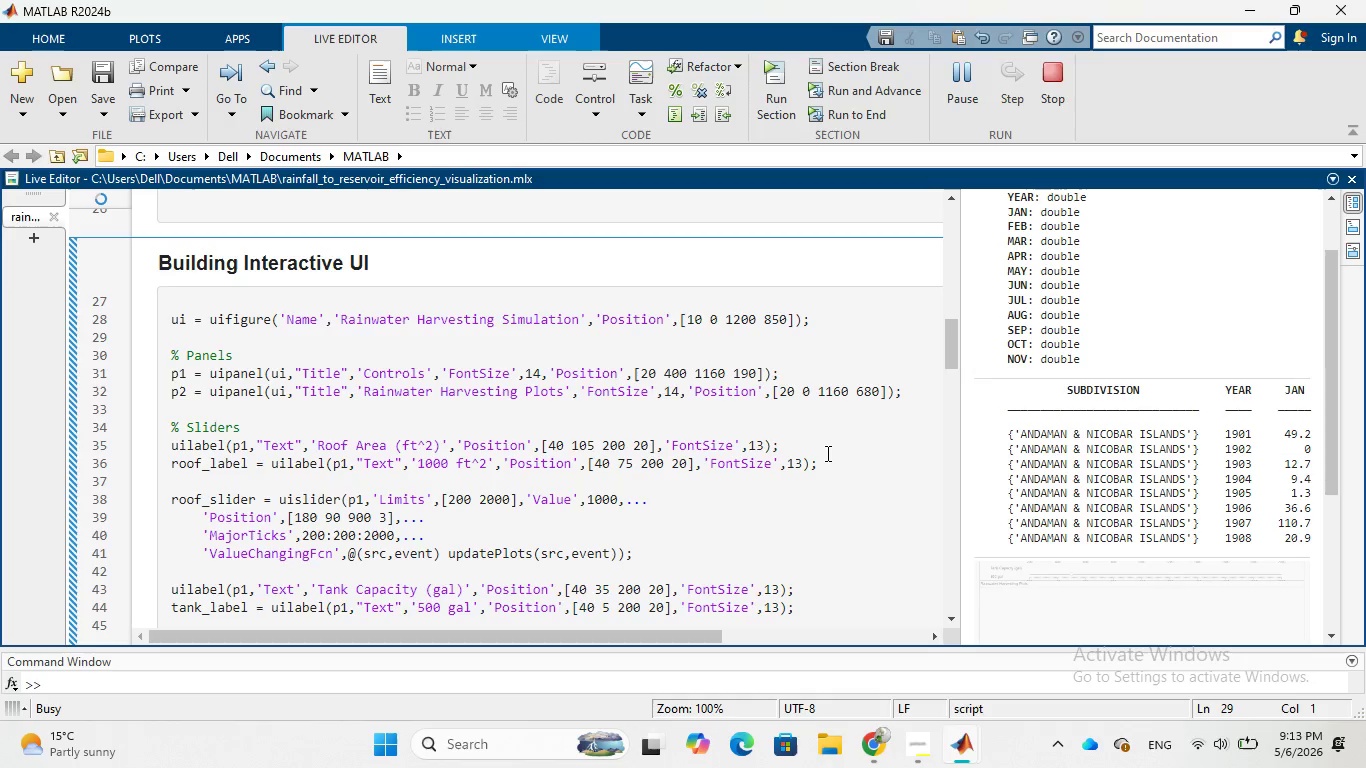 
wait(5.85)
 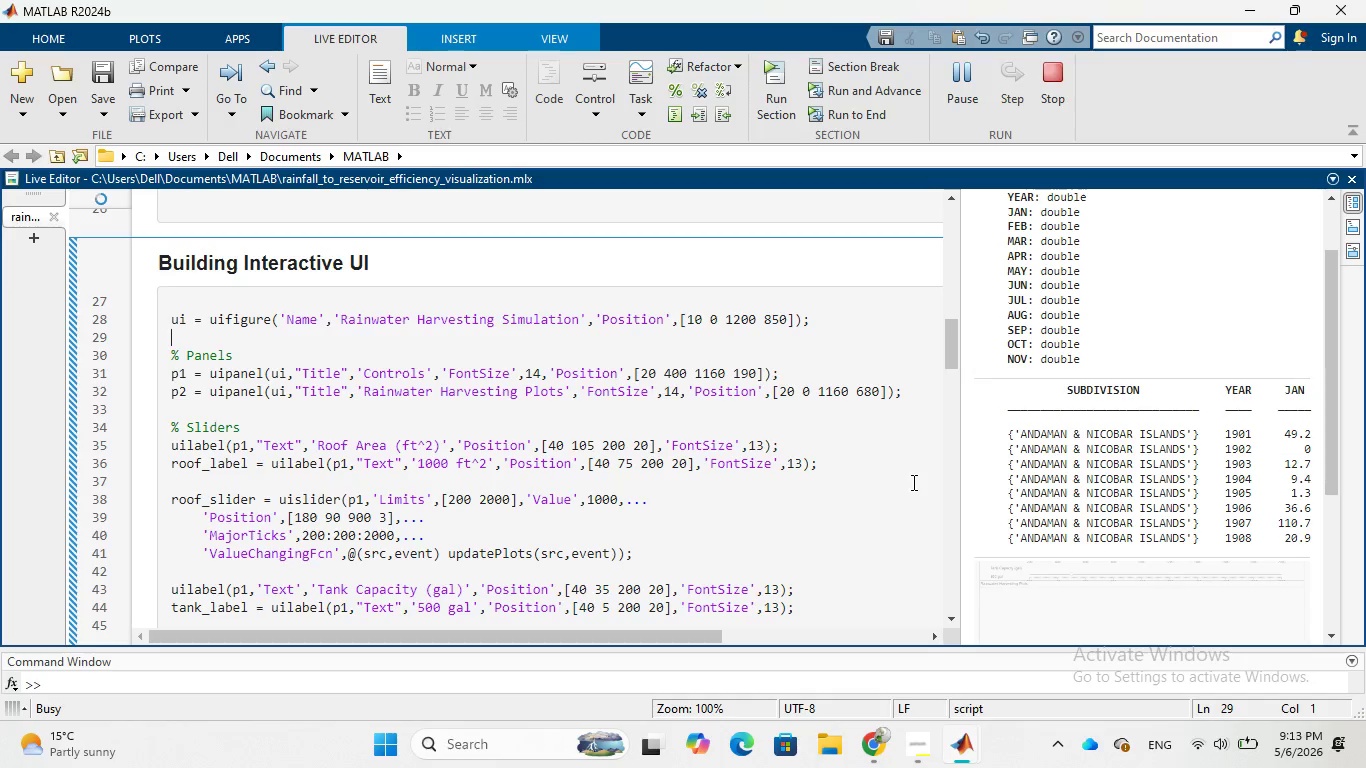 
mouse_move([959, 719])
 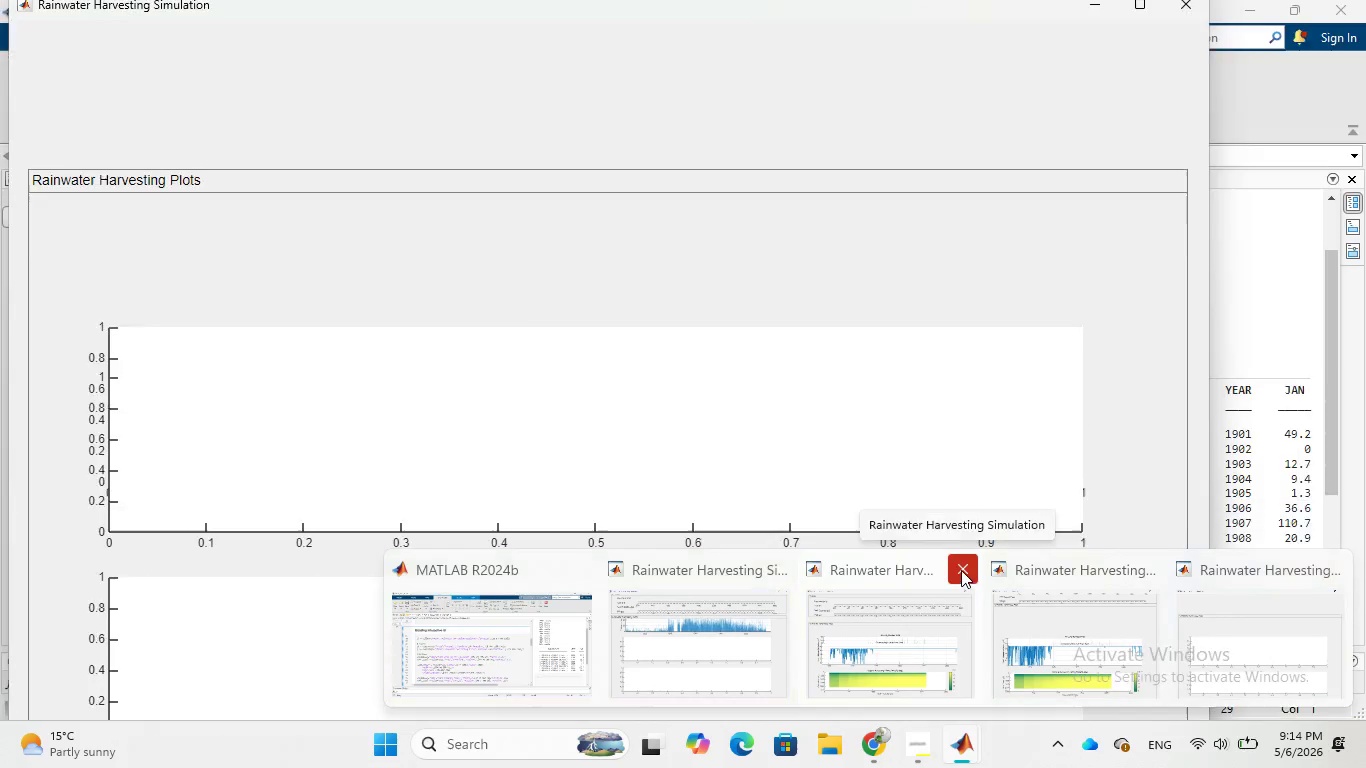 
left_click([961, 570])
 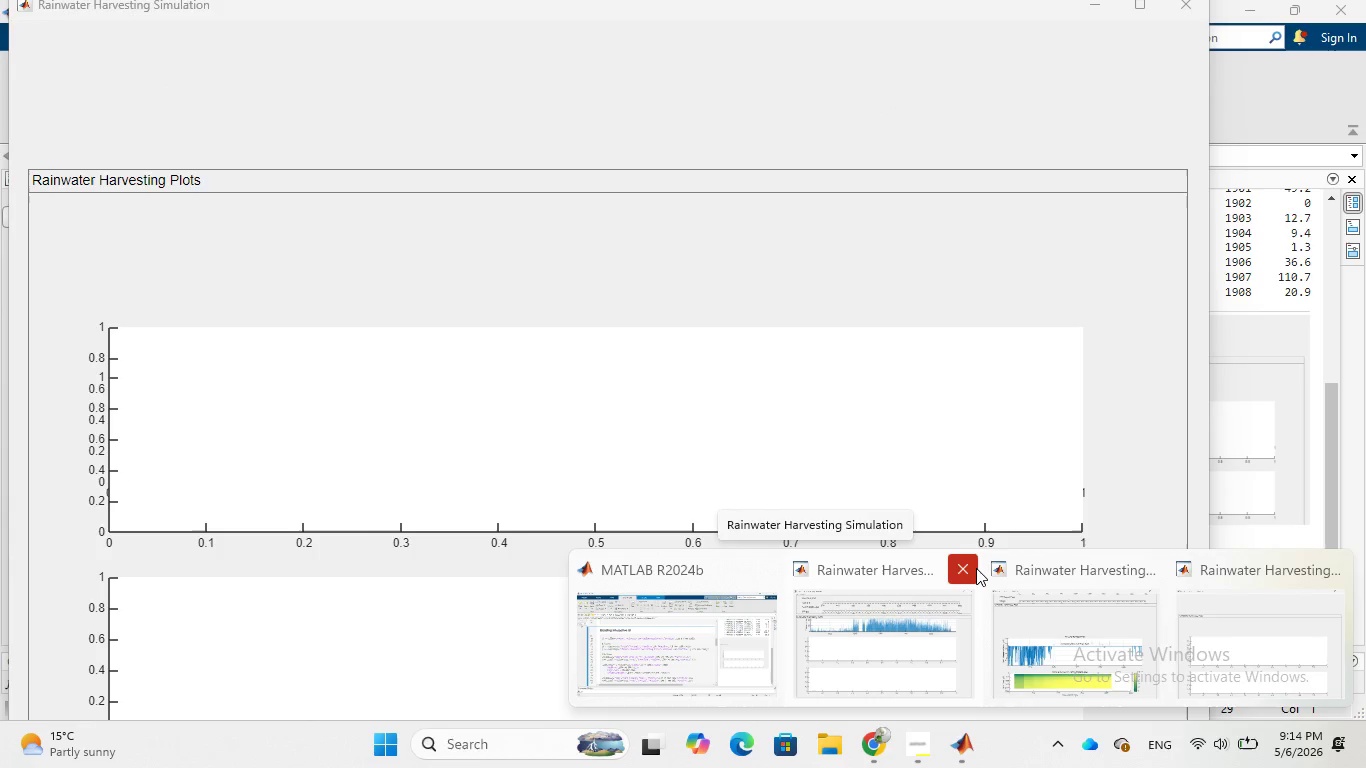 
left_click([970, 570])
 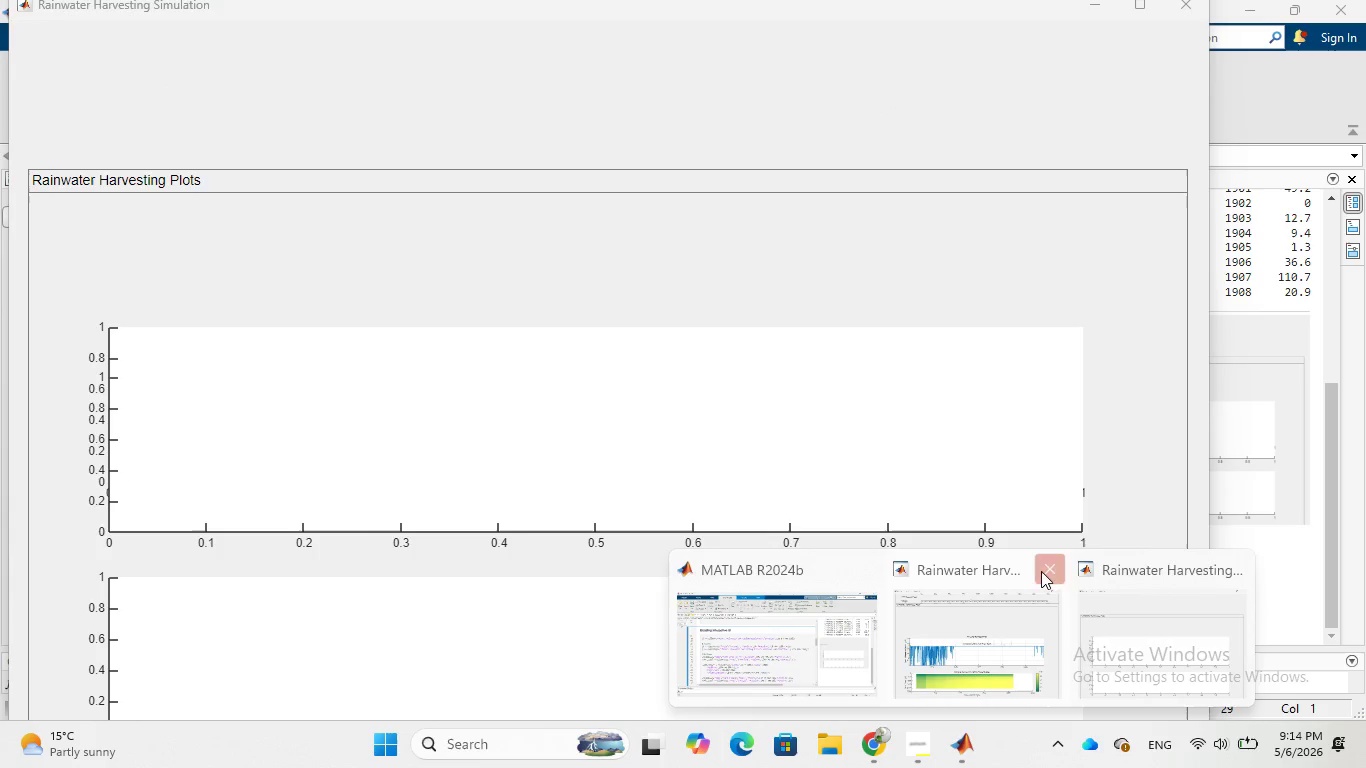 
left_click([1046, 567])
 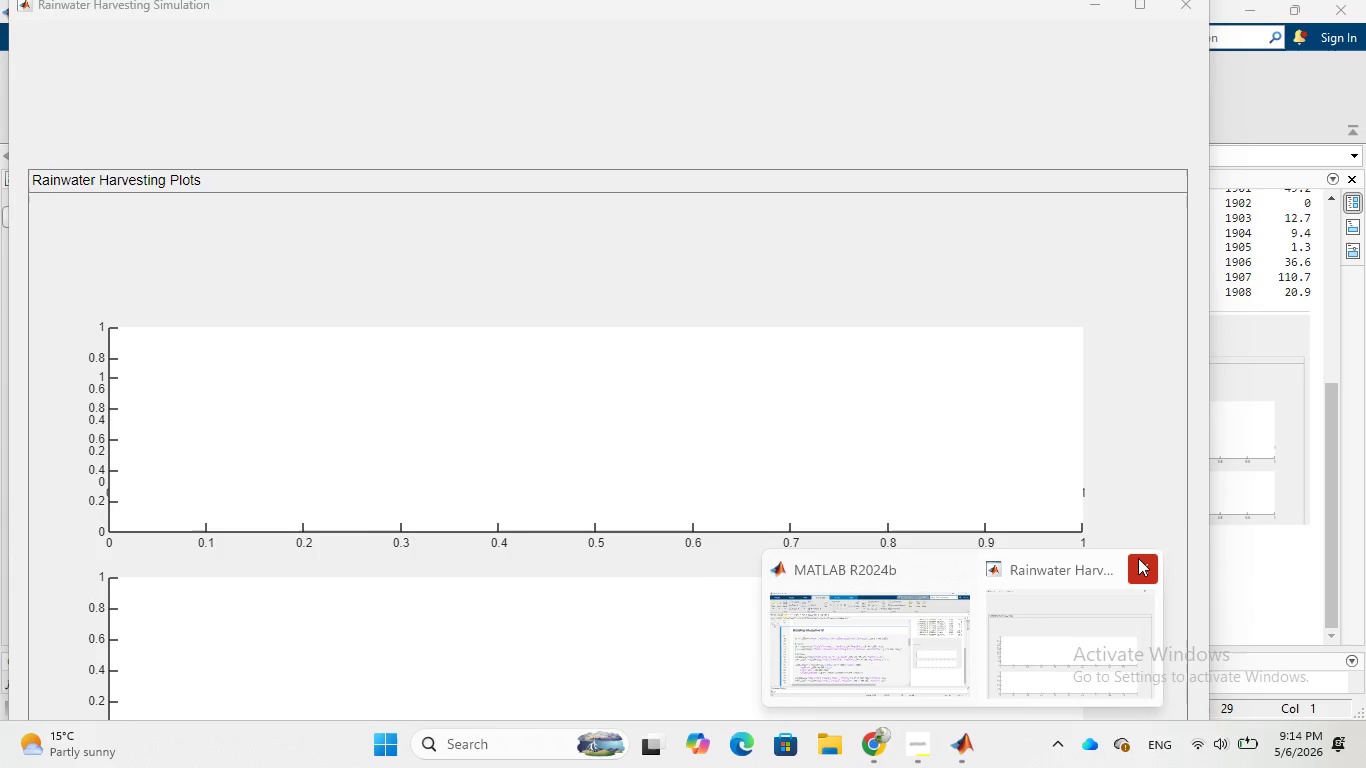 
left_click([1139, 558])
 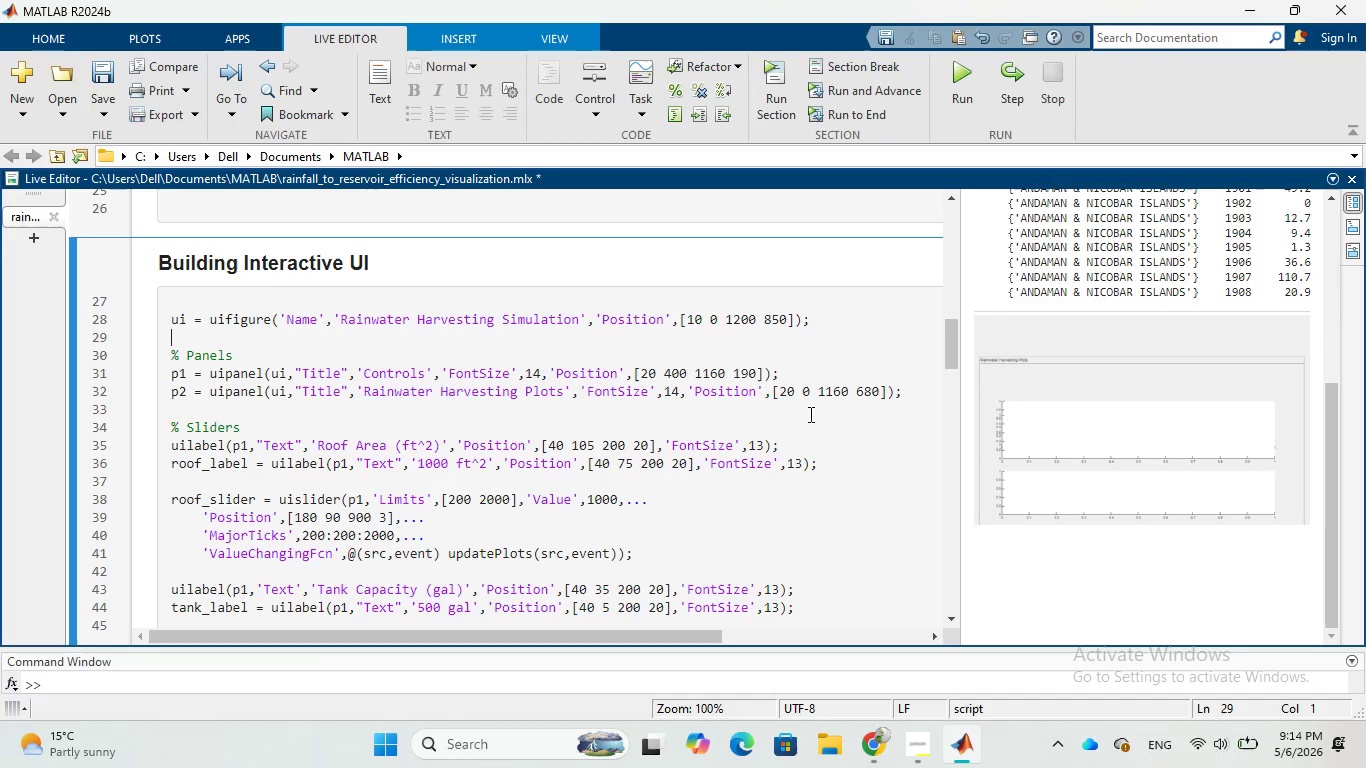 
wait(5.44)
 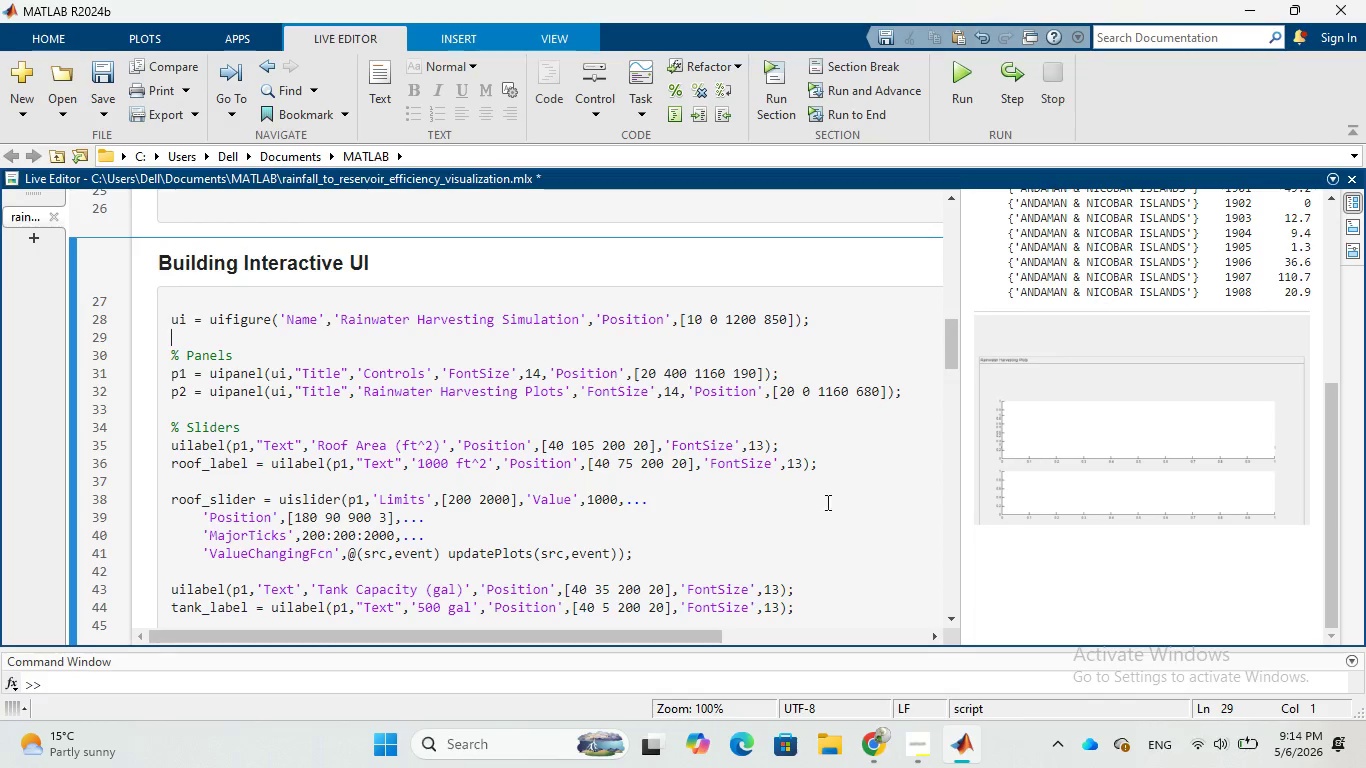 
left_click([807, 391])
 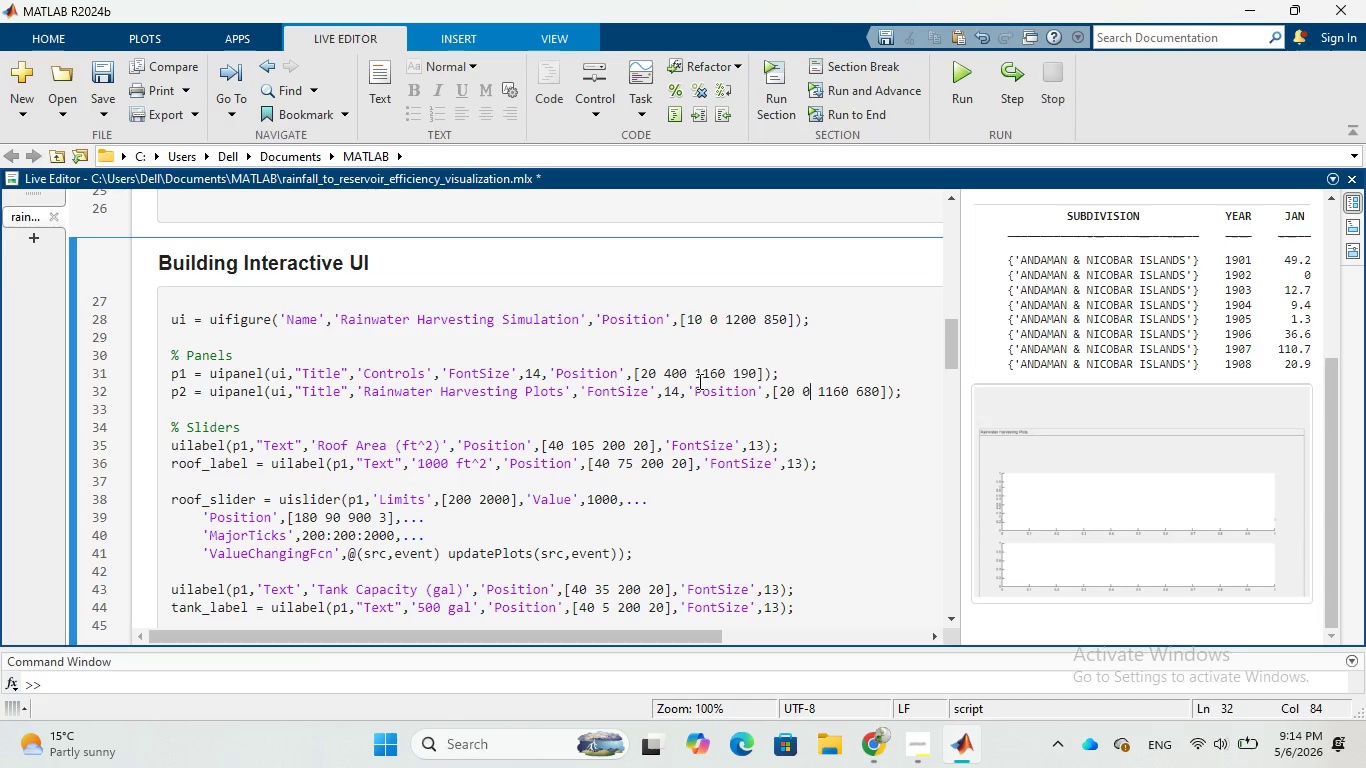 
wait(5.5)
 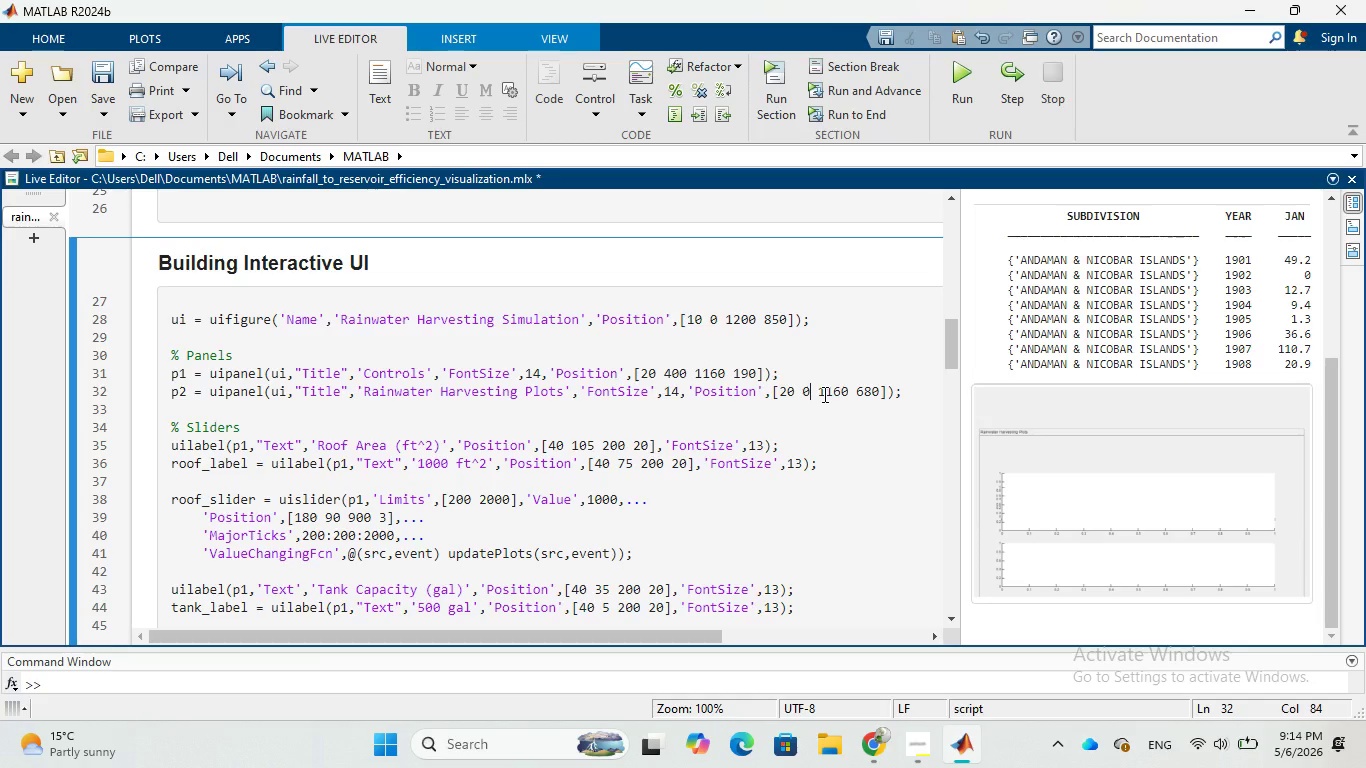 
left_click([673, 373])
 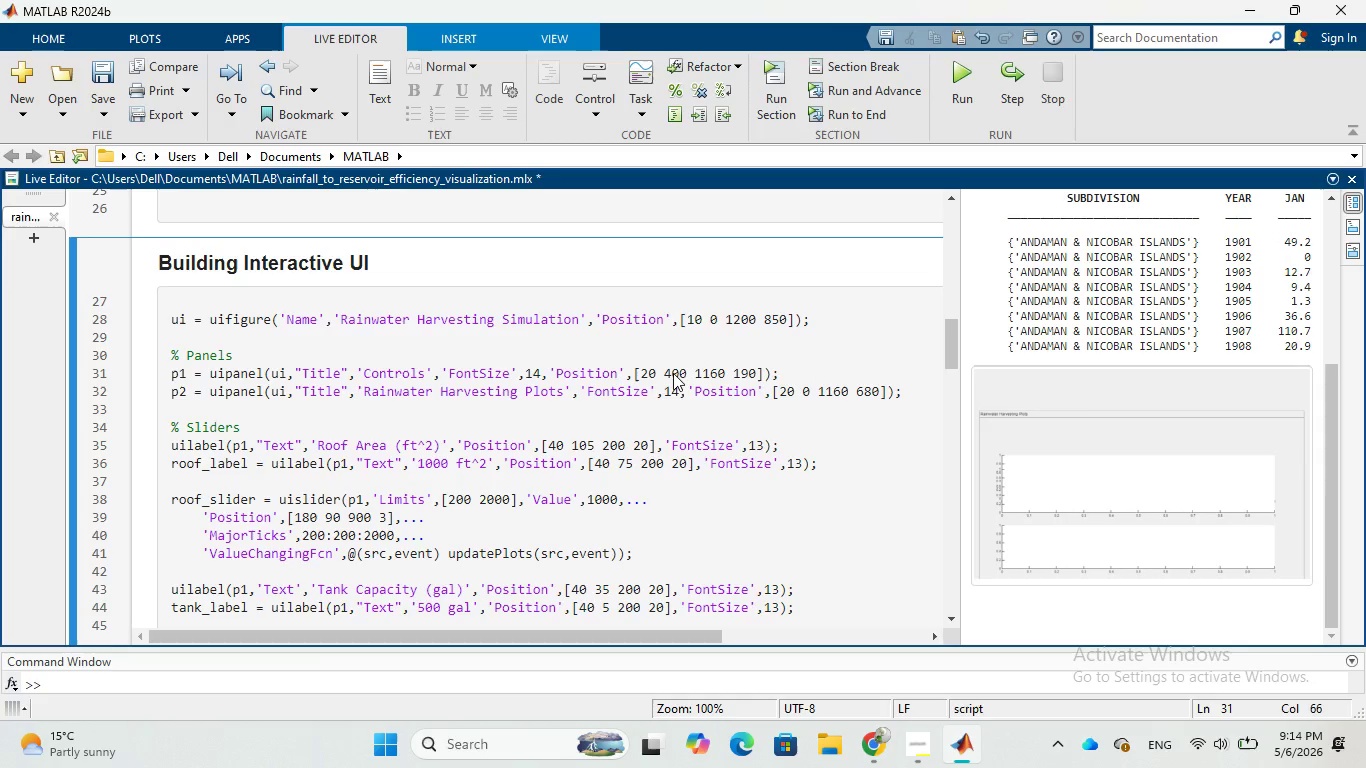 
key(Backspace)
 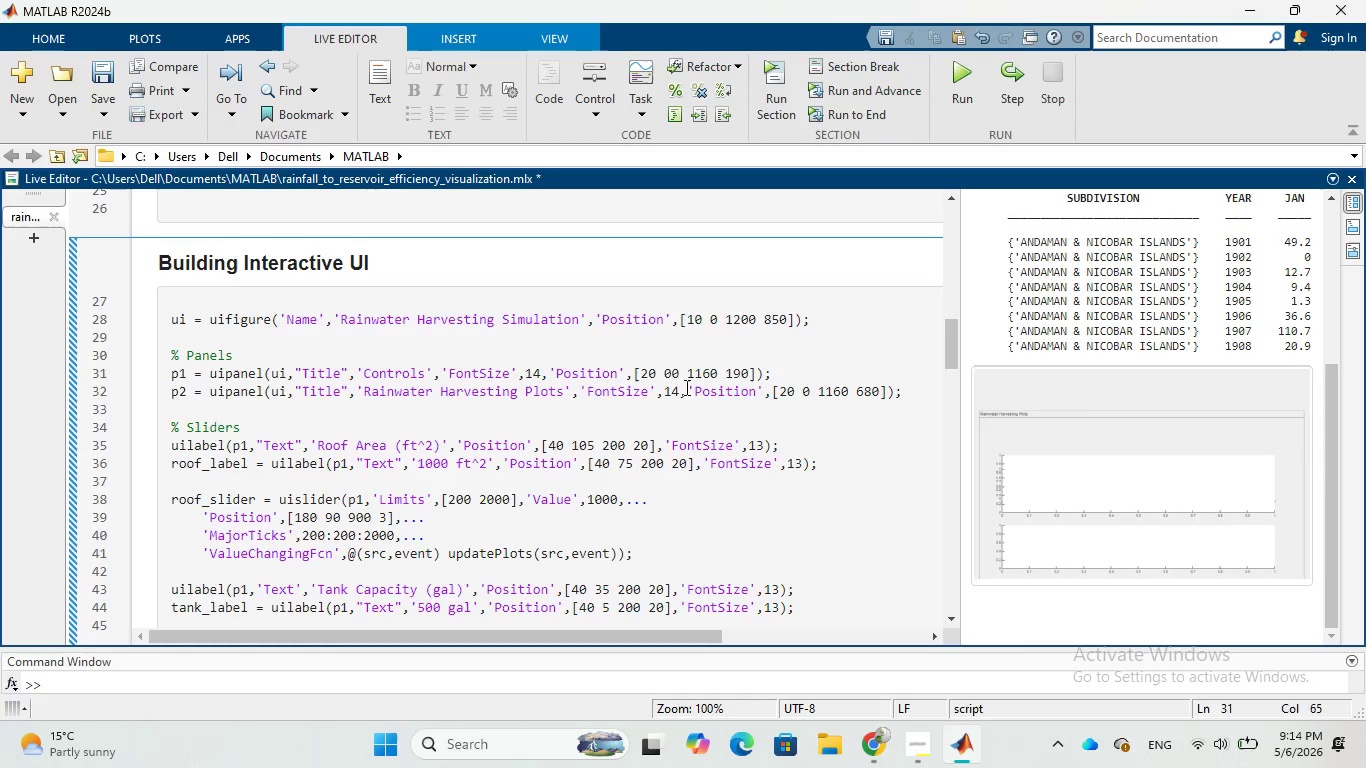 
left_click([671, 377])
 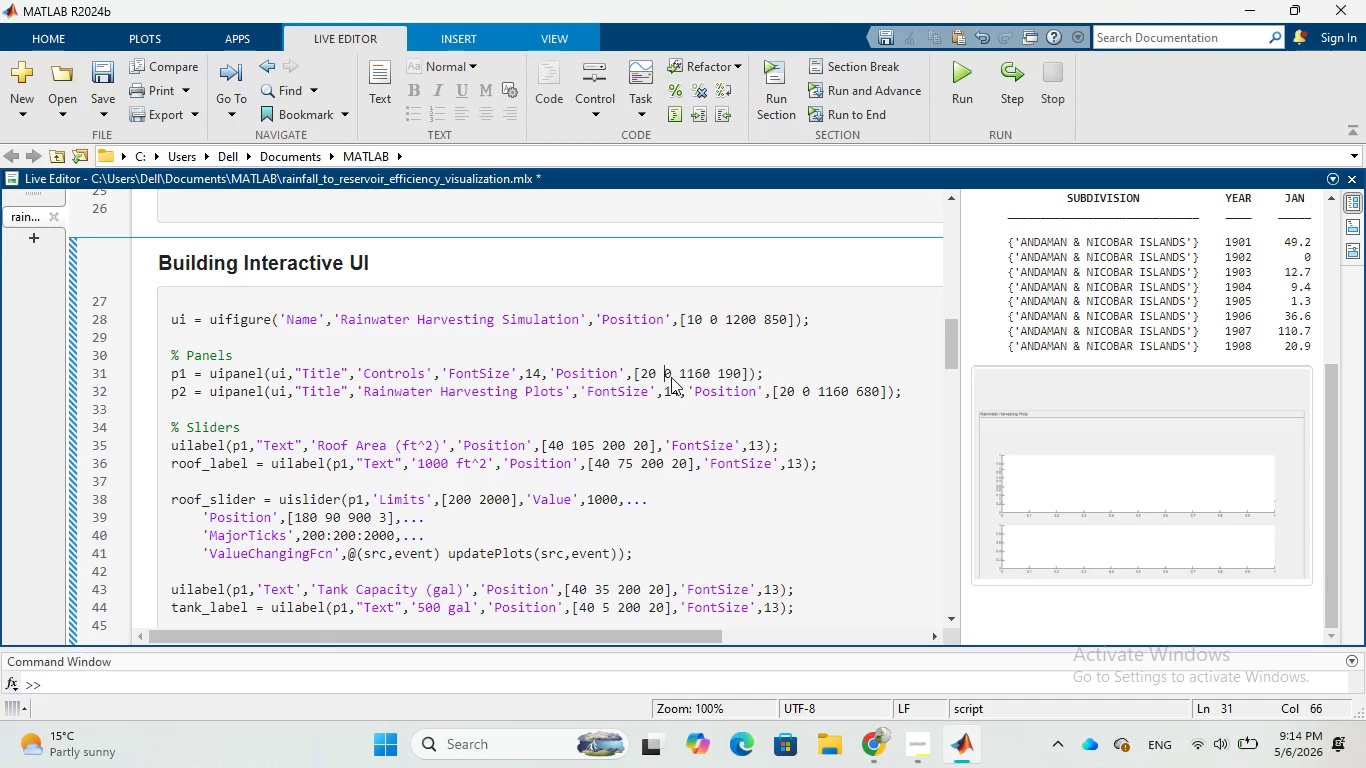 
key(Backspace)
 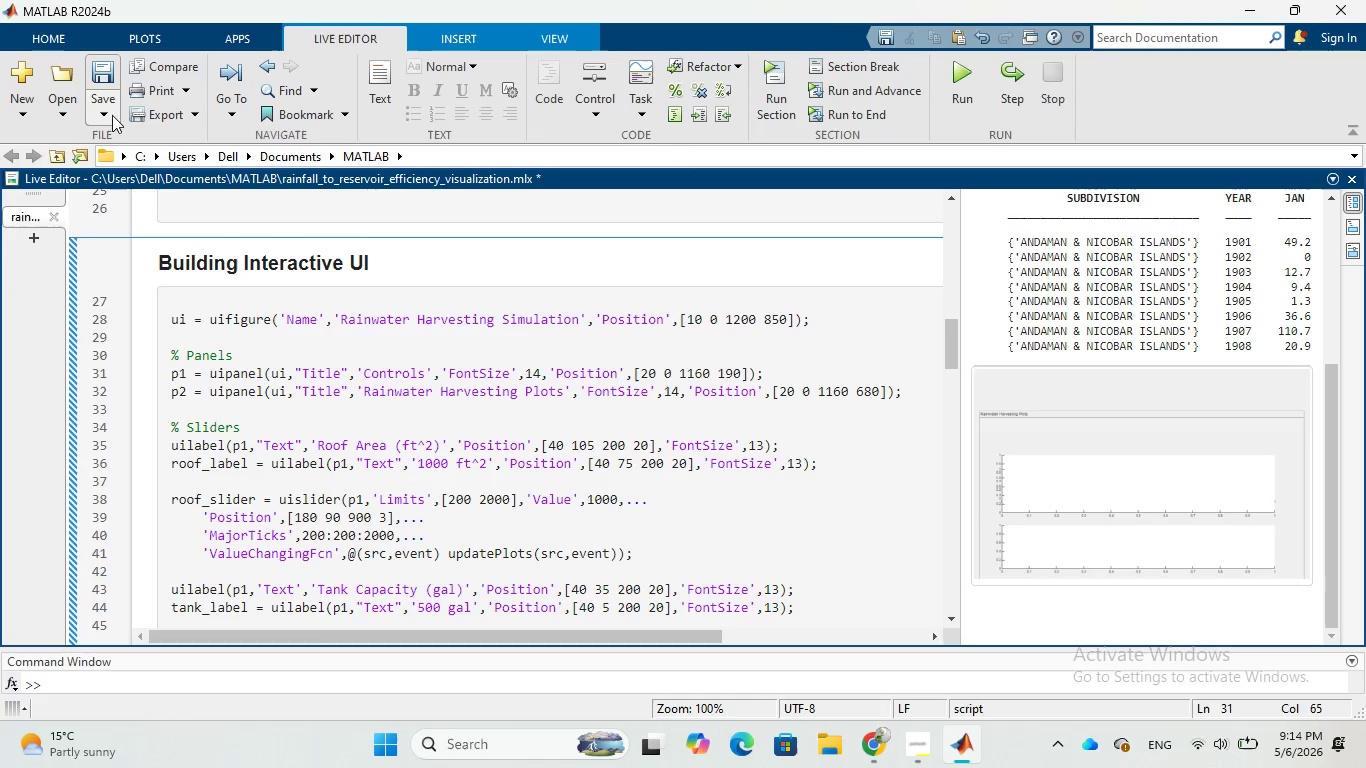 
left_click([119, 132])
 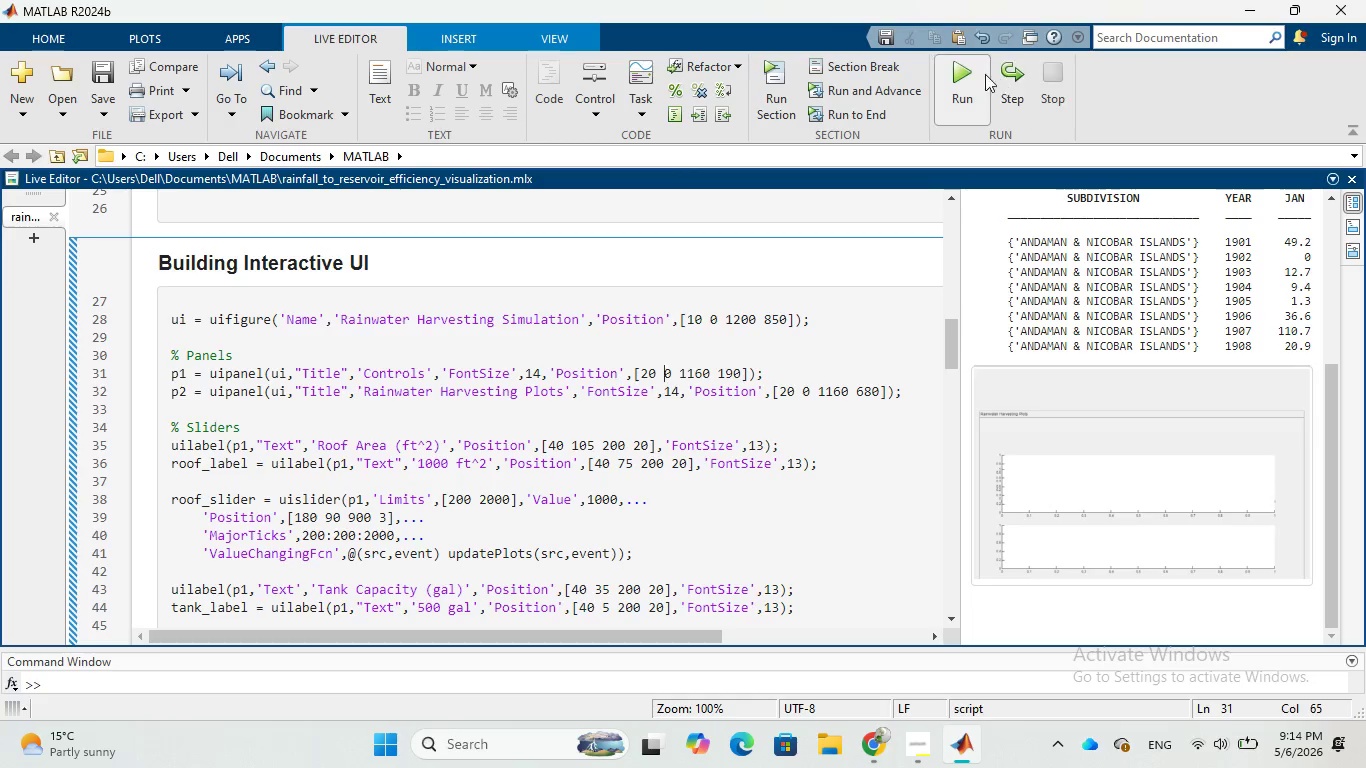 
left_click([973, 74])
 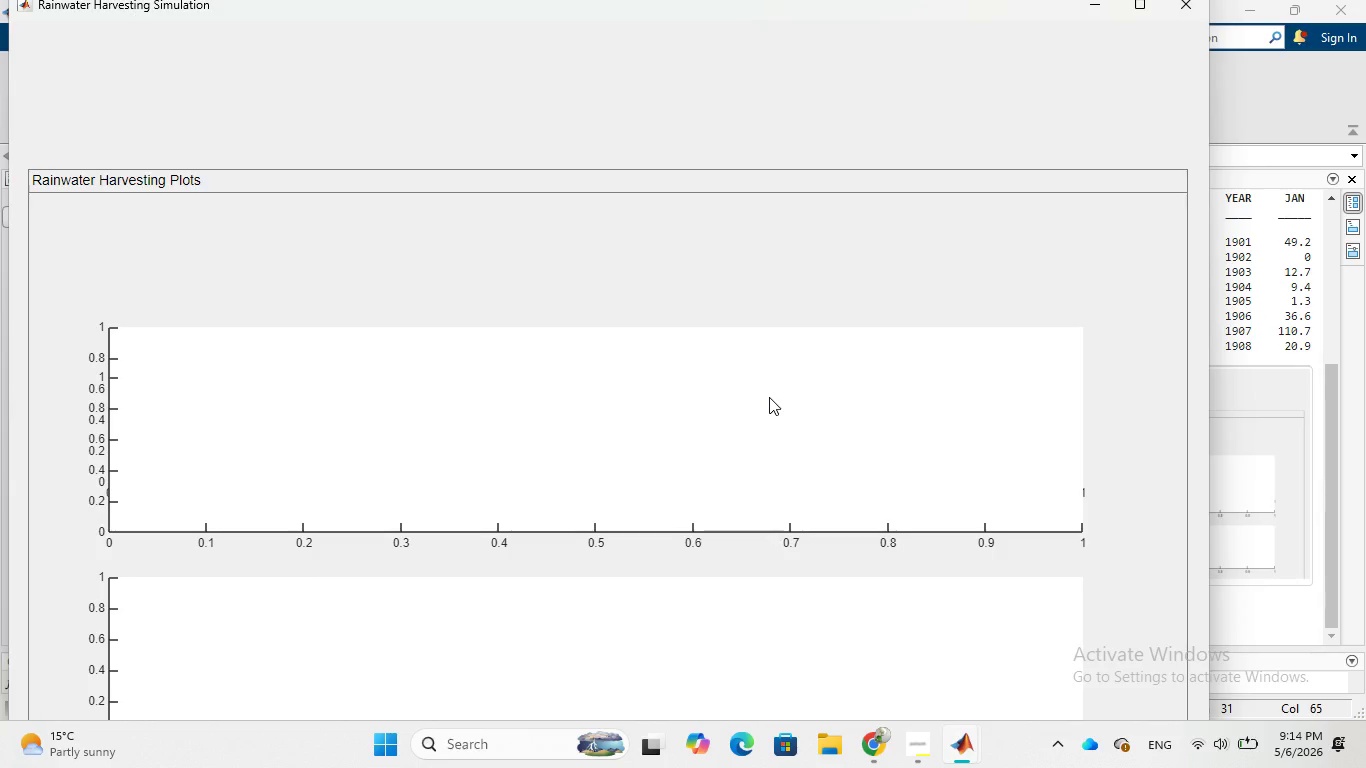 
wait(17.39)
 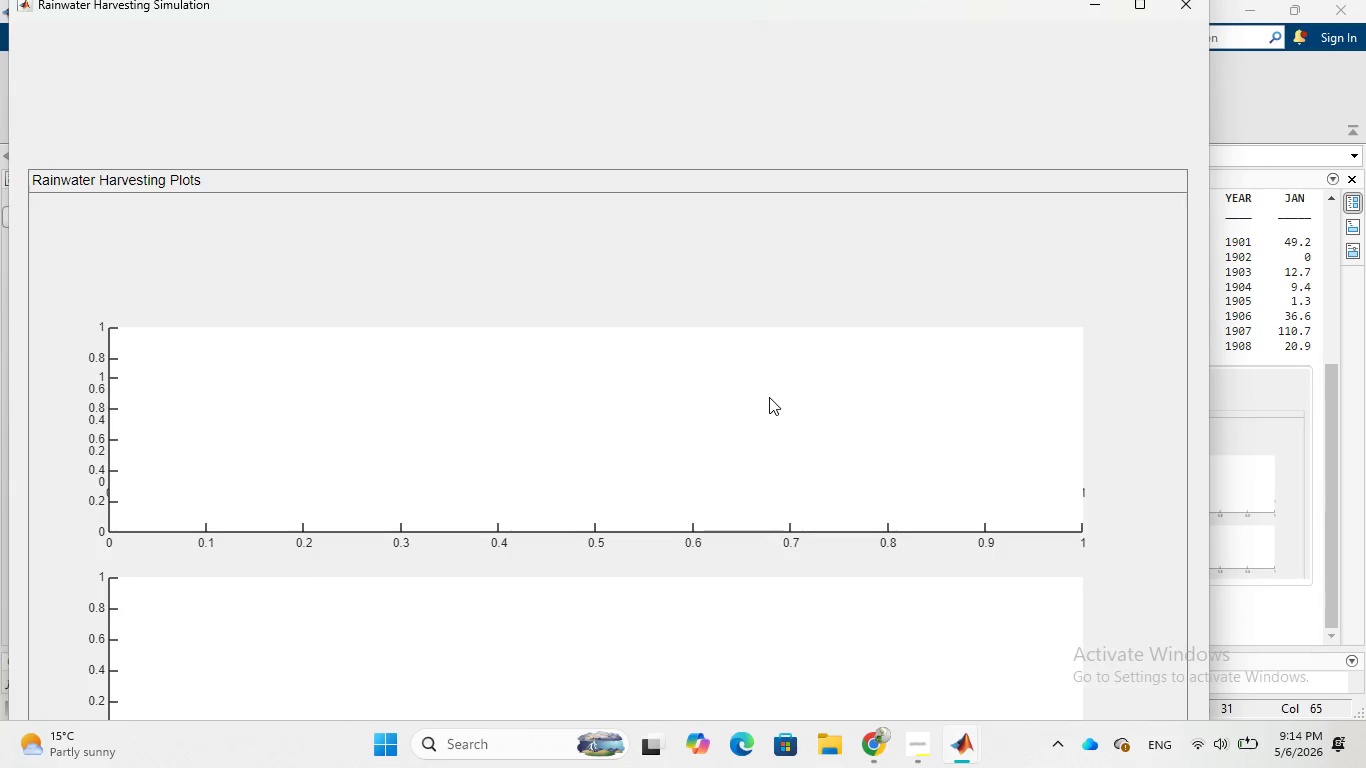 
left_click([1081, 0])
 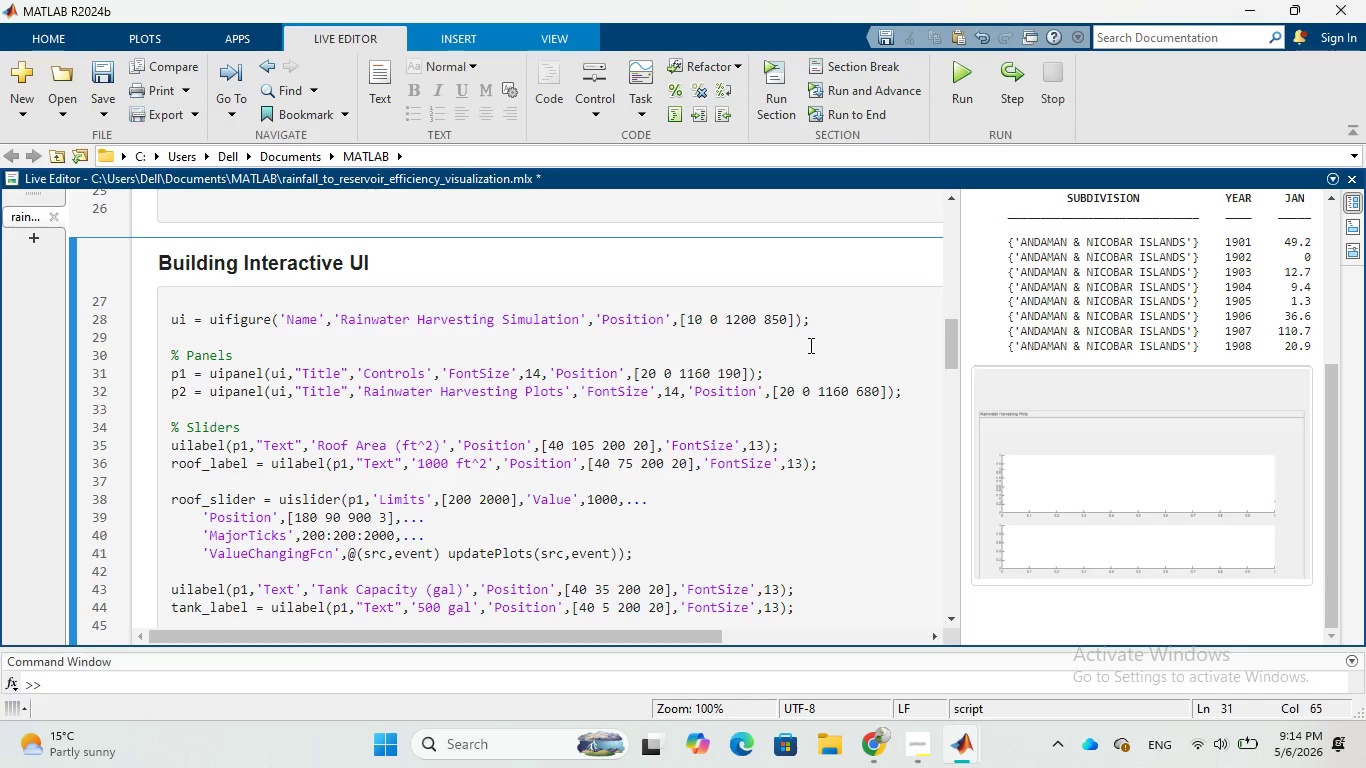 
wait(16.23)
 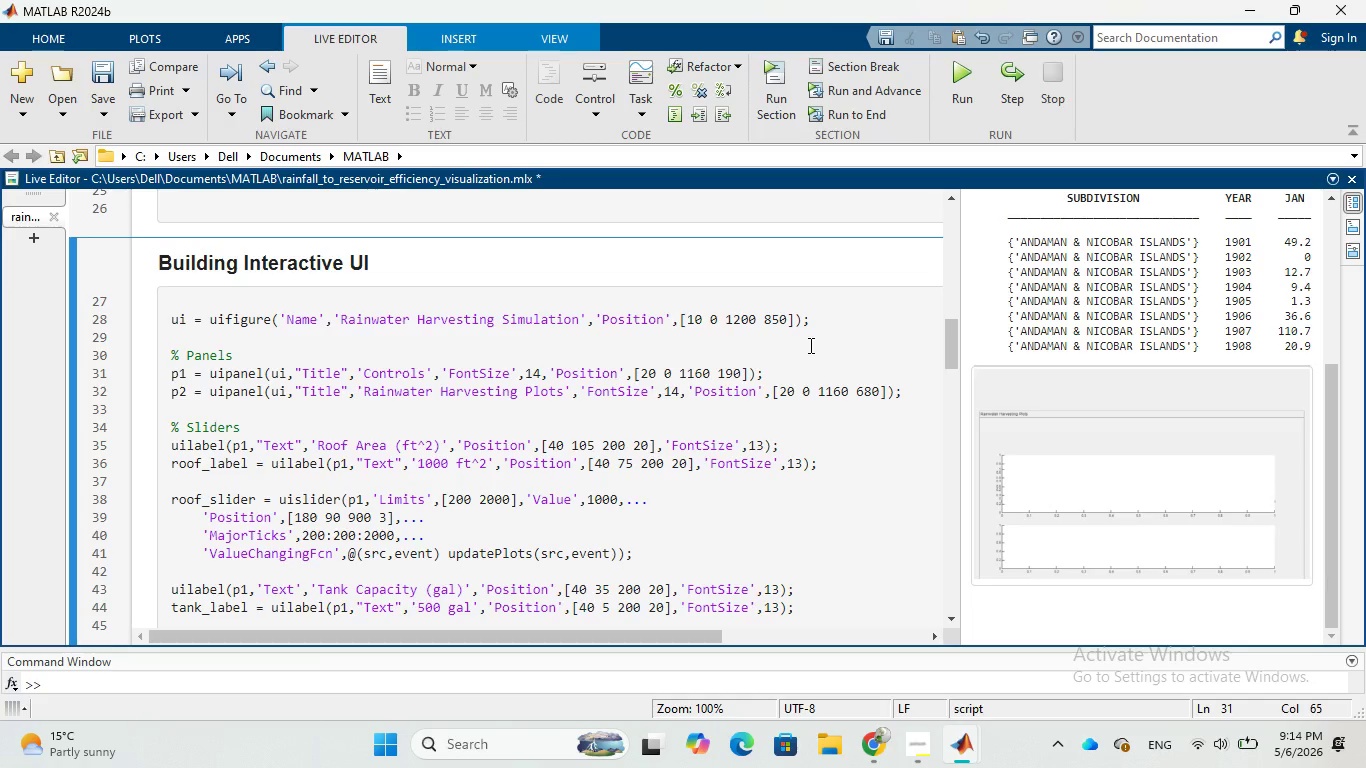 
left_click([731, 371])
 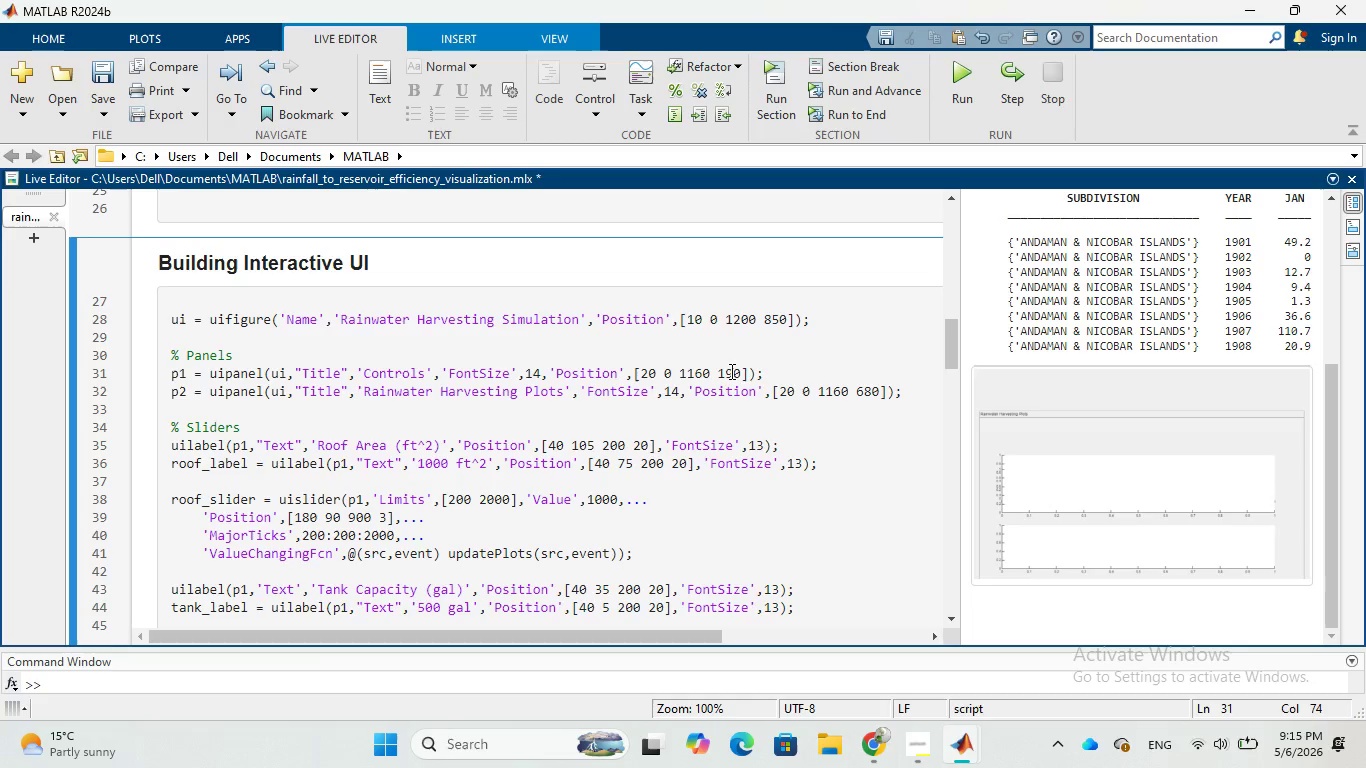 
key(Backspace)
 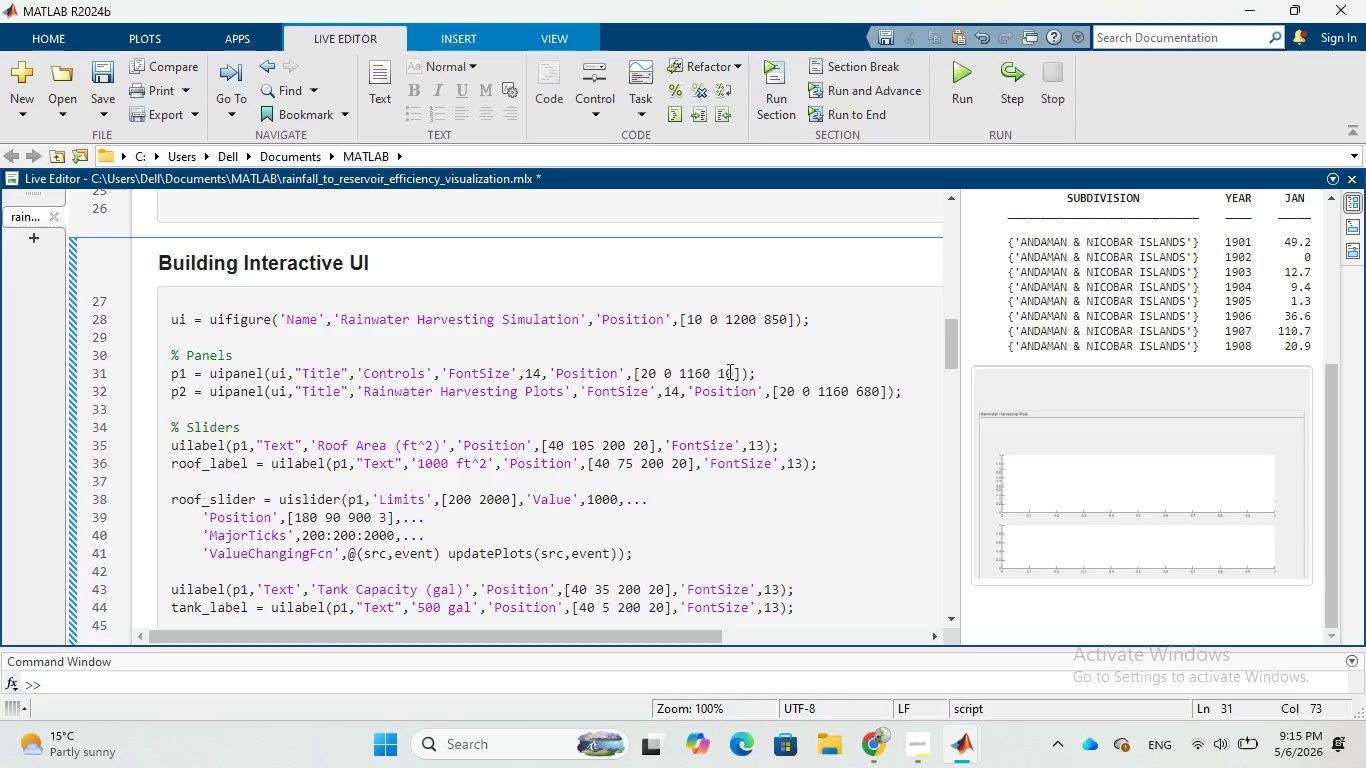 
key(0)
 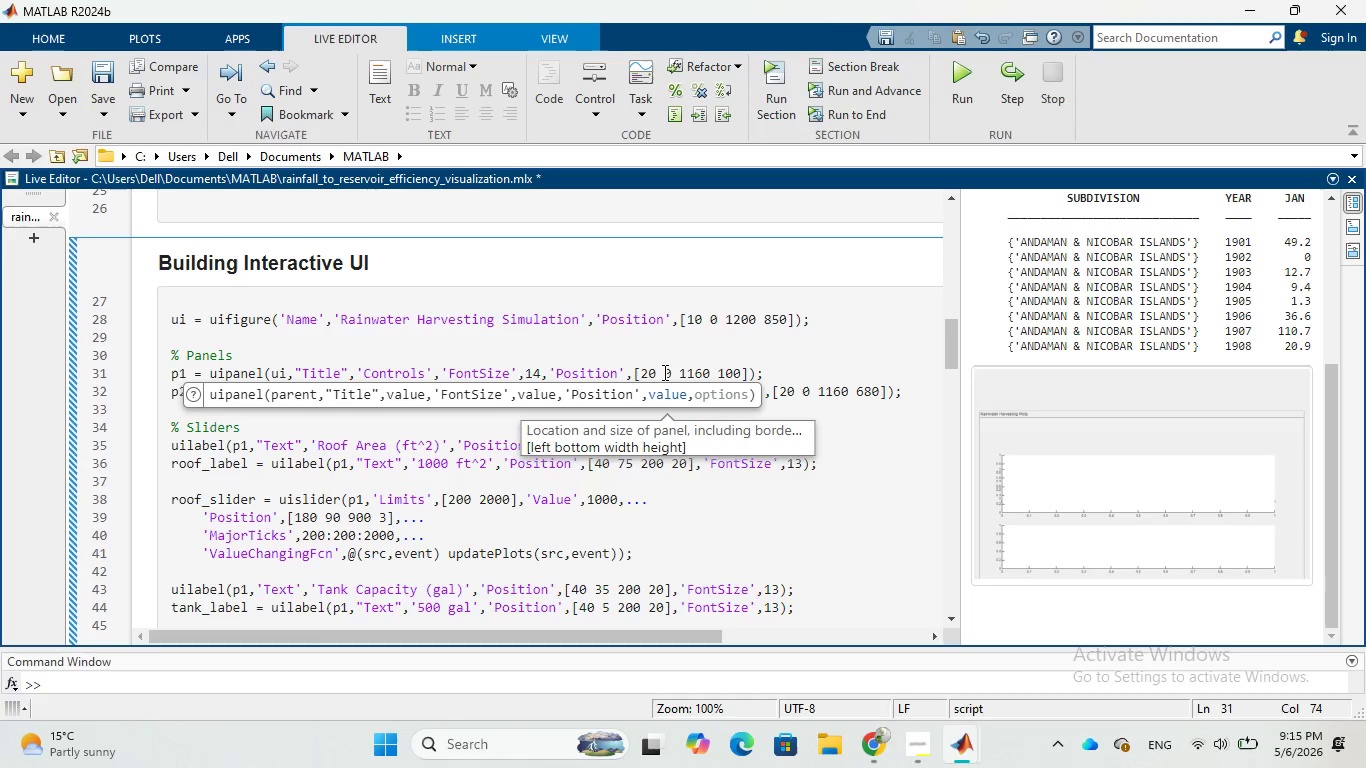 
left_click([663, 372])
 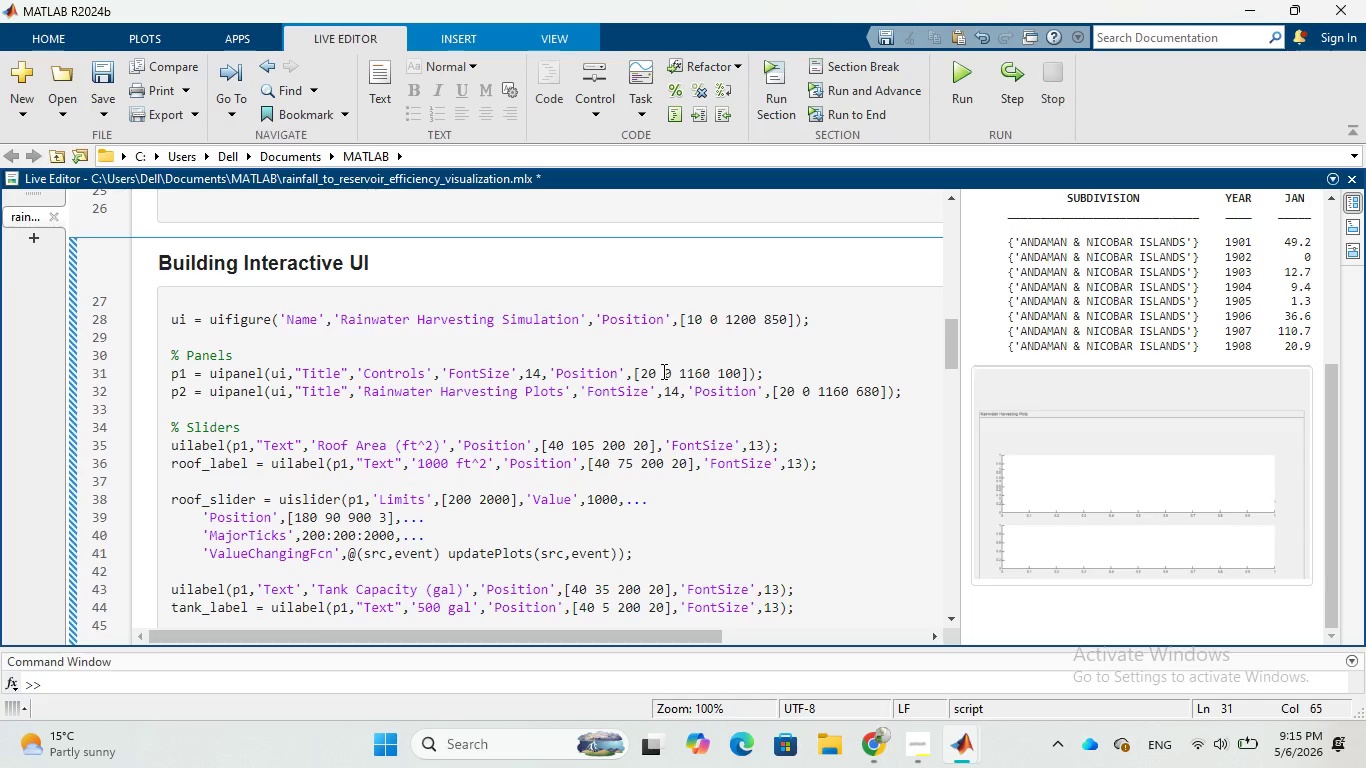 
type(50)
 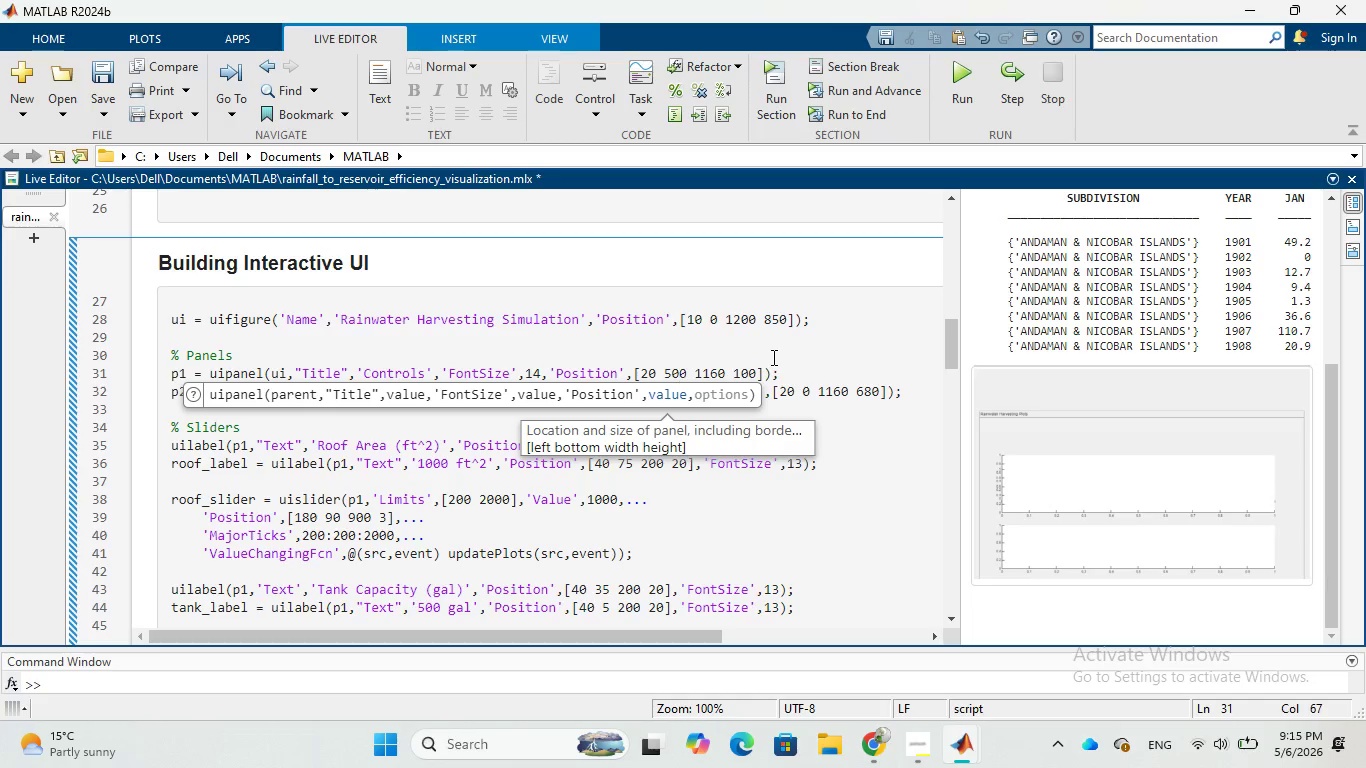 
left_click([772, 357])
 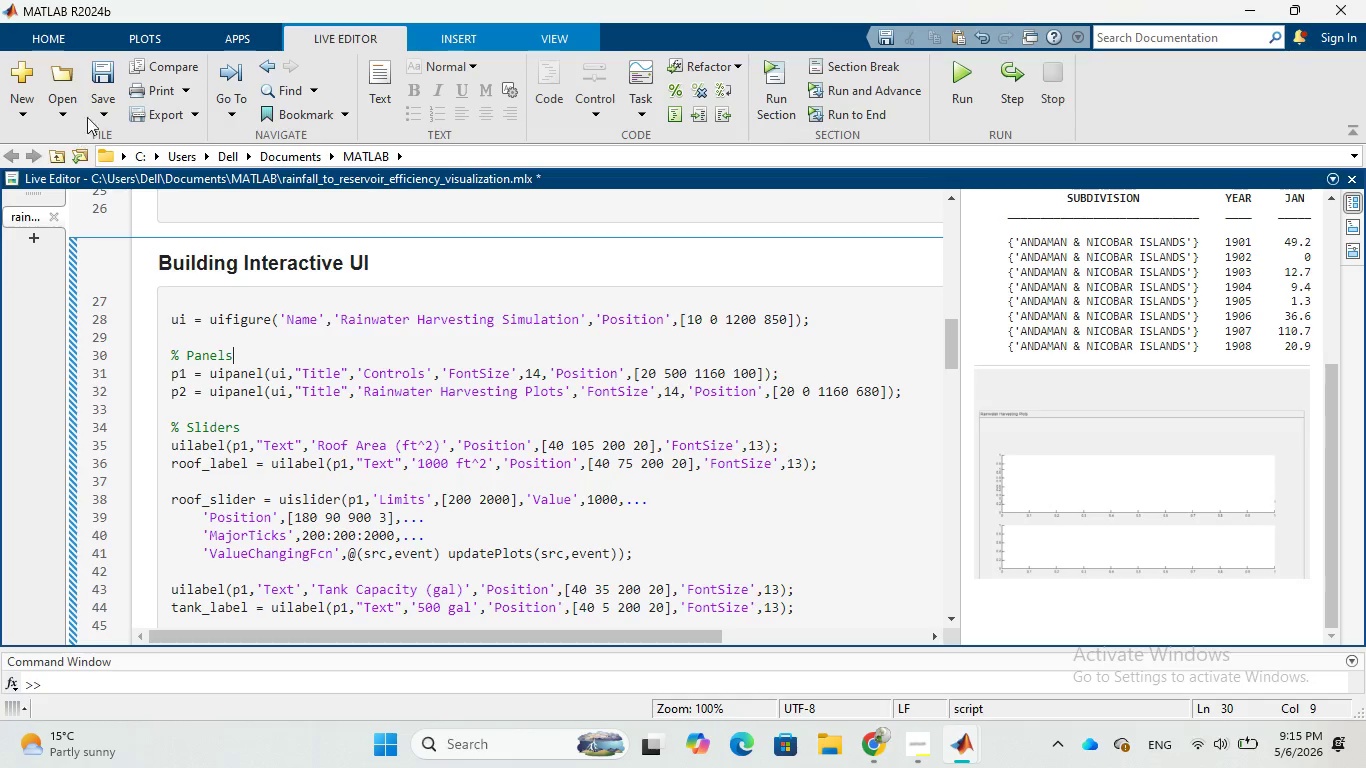 
left_click([101, 106])
 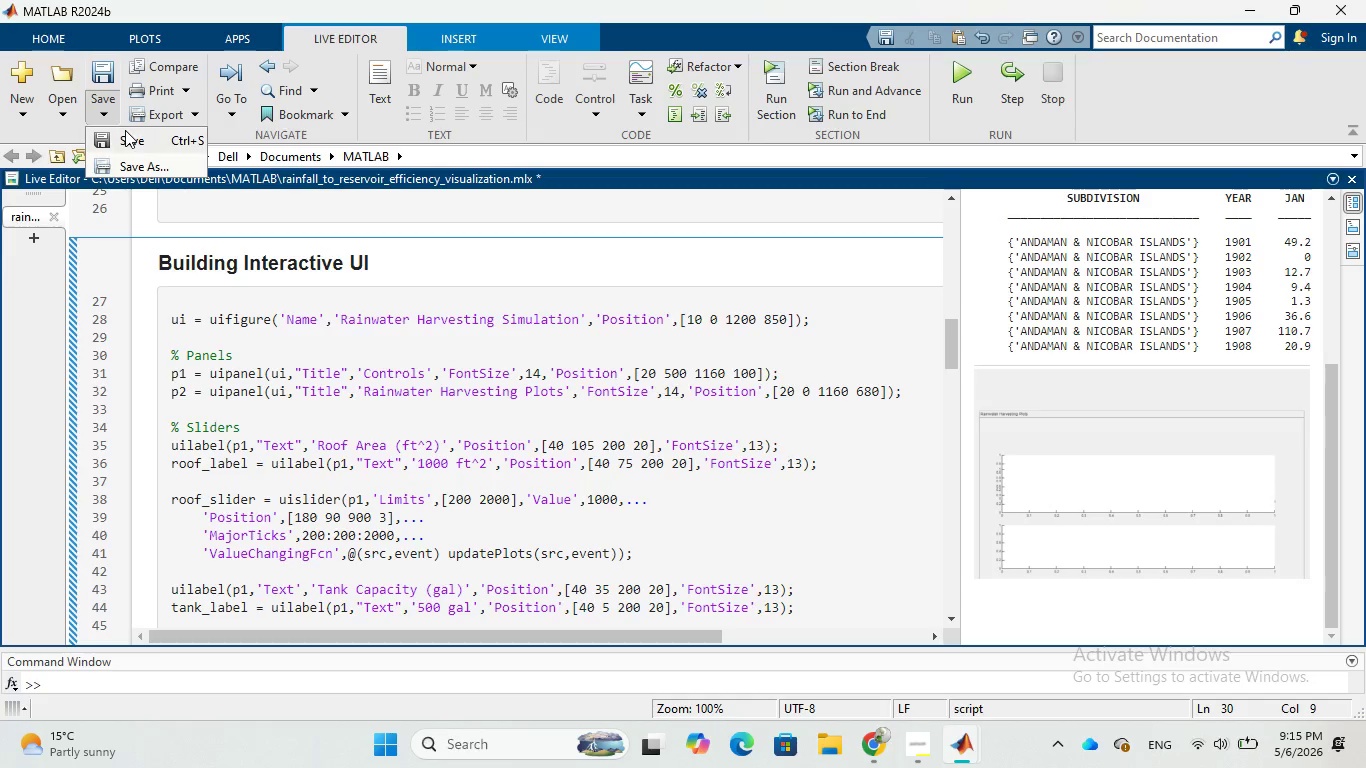 
left_click([125, 130])
 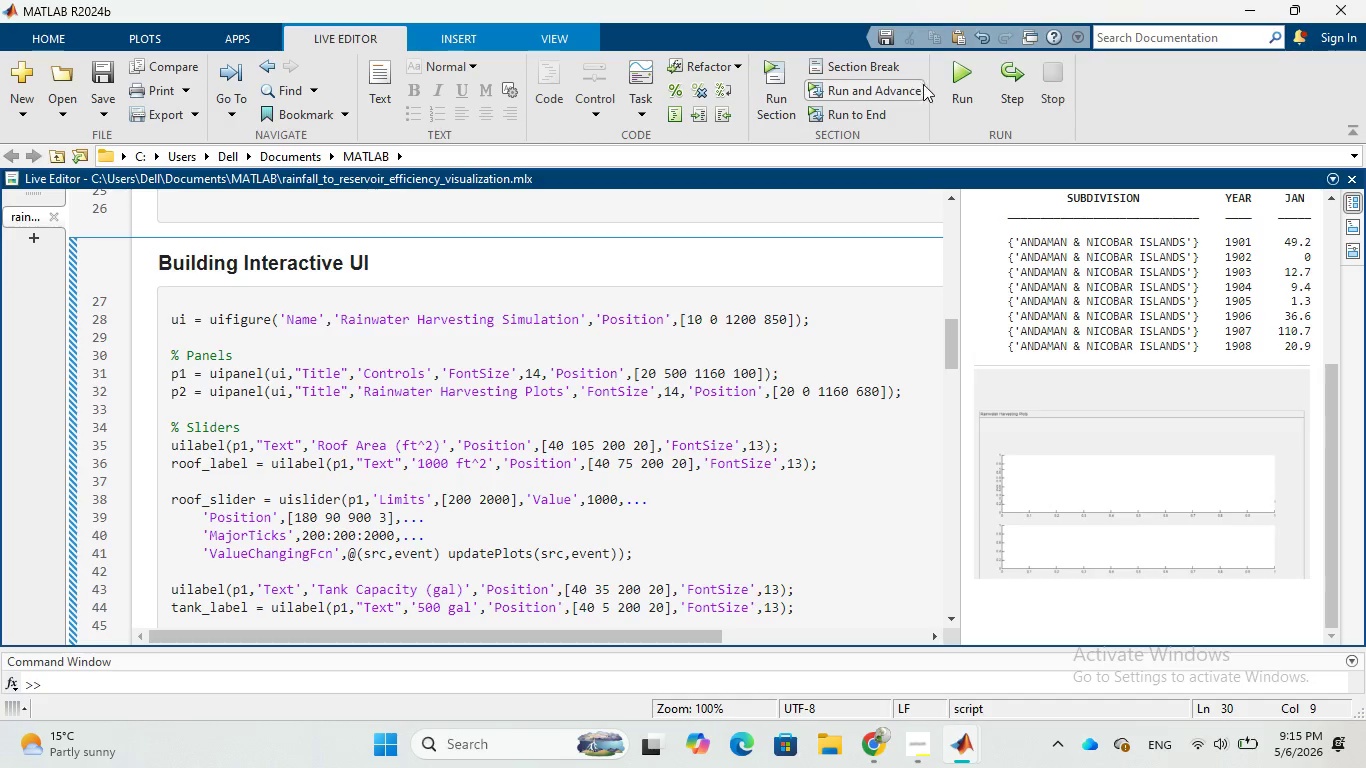 
left_click([958, 75])
 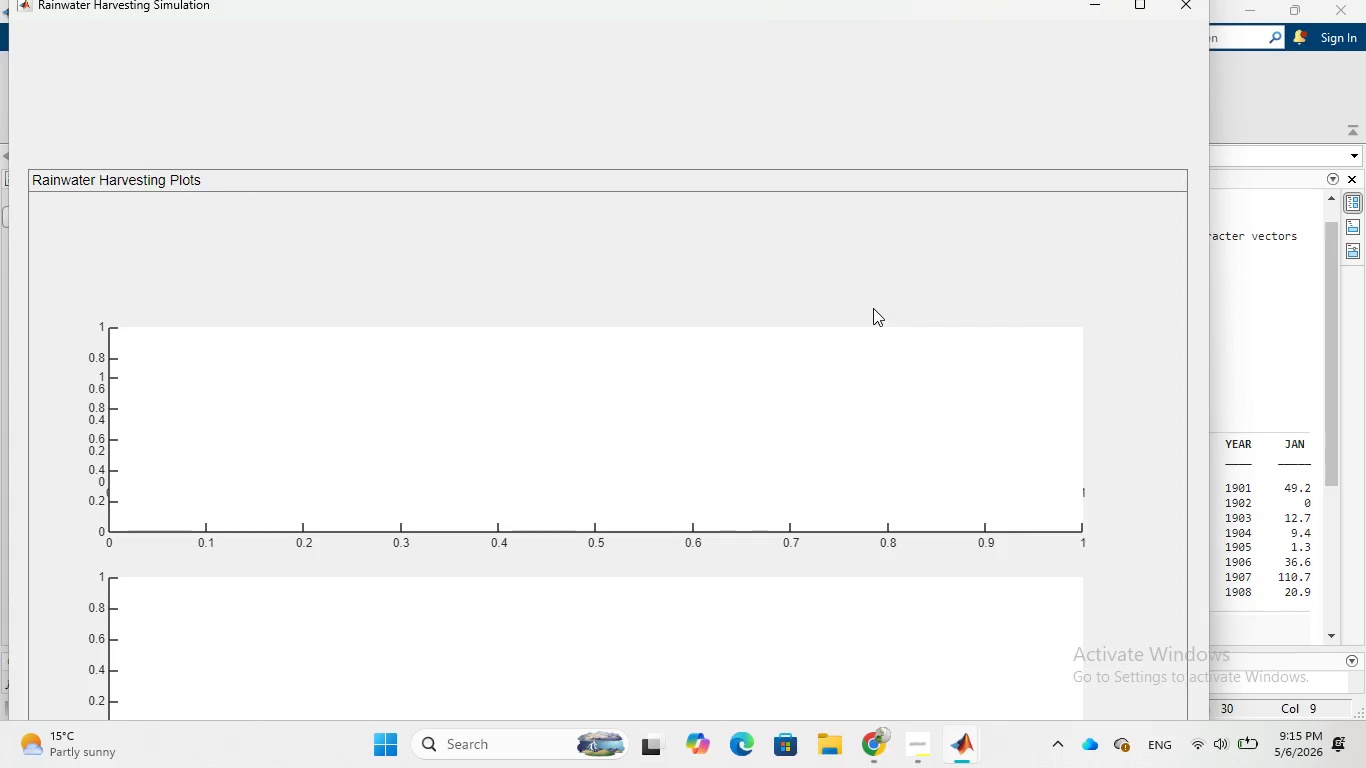 
wait(11.64)
 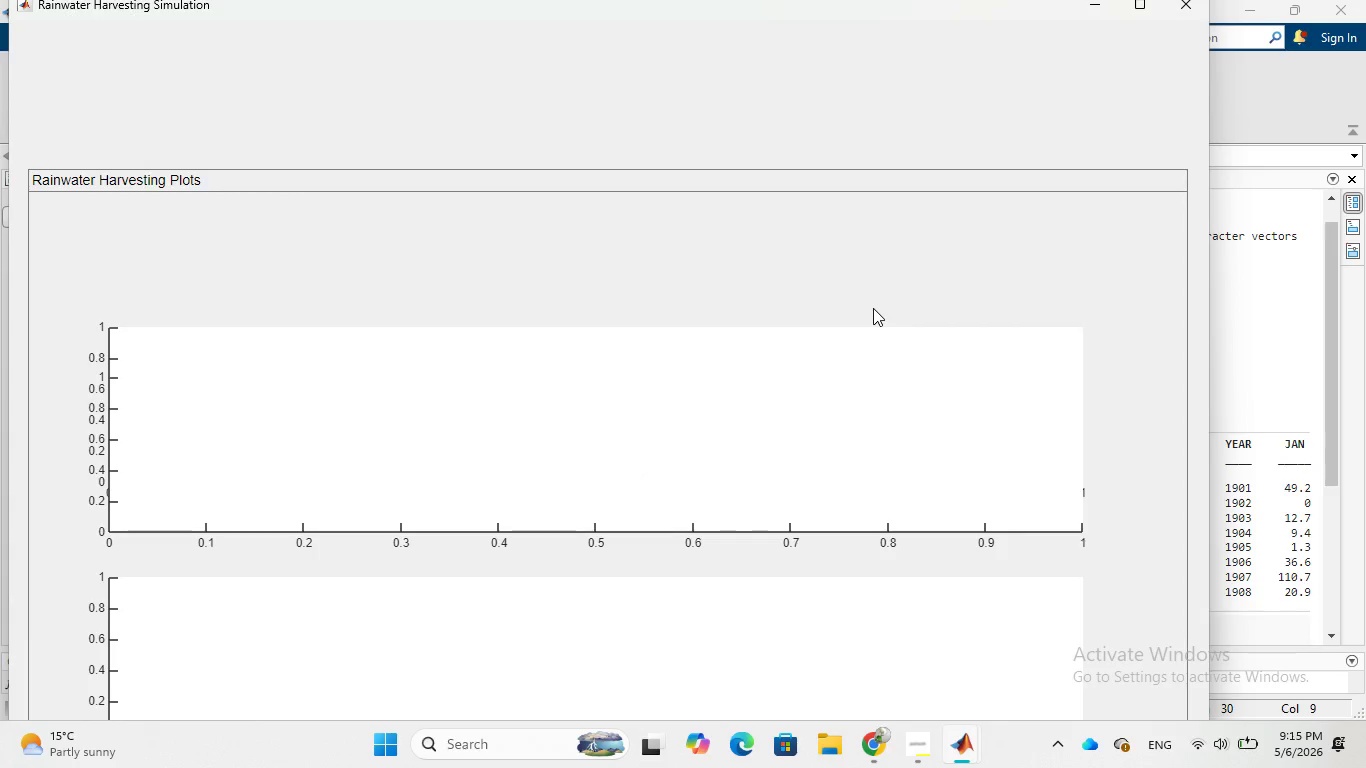 
scroll: coordinate [591, 271], scroll_direction: down, amount: 2.0
 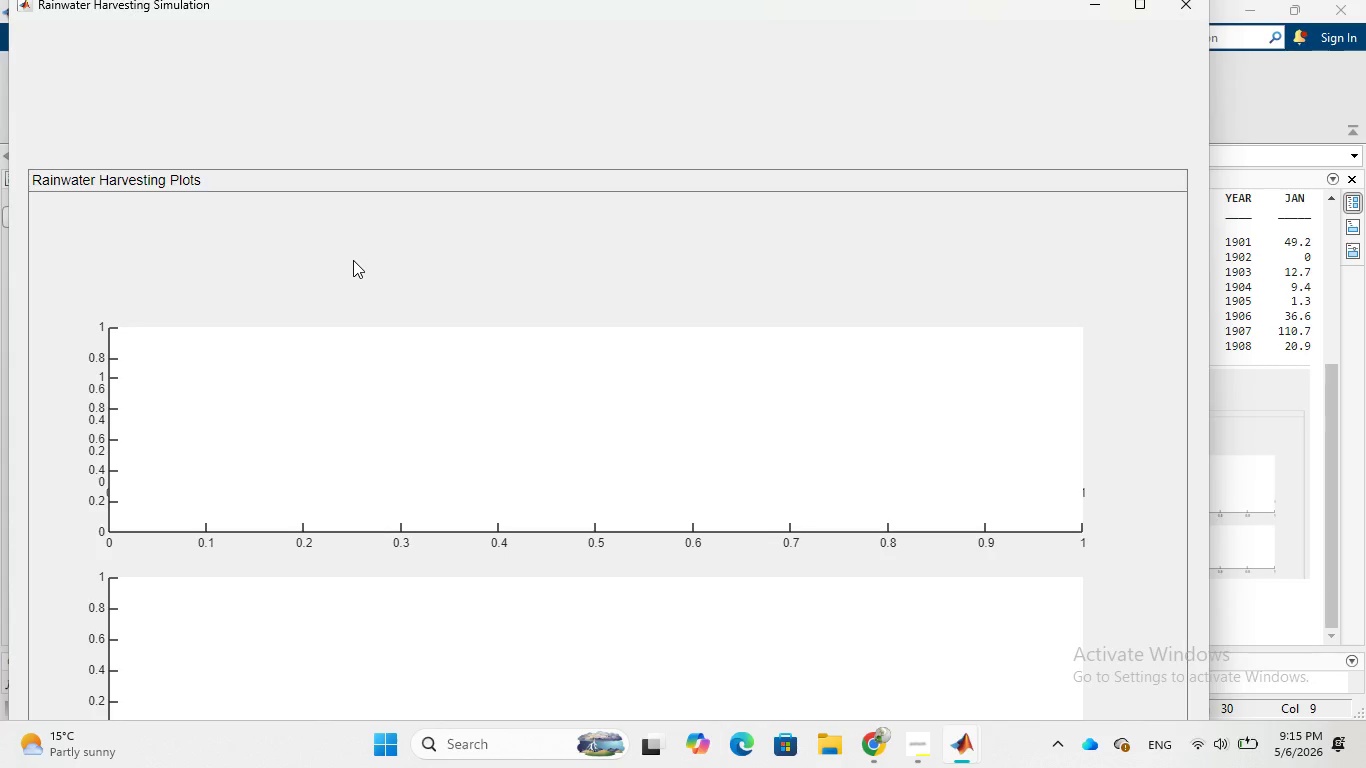 
scroll: coordinate [353, 260], scroll_direction: up, amount: 3.0
 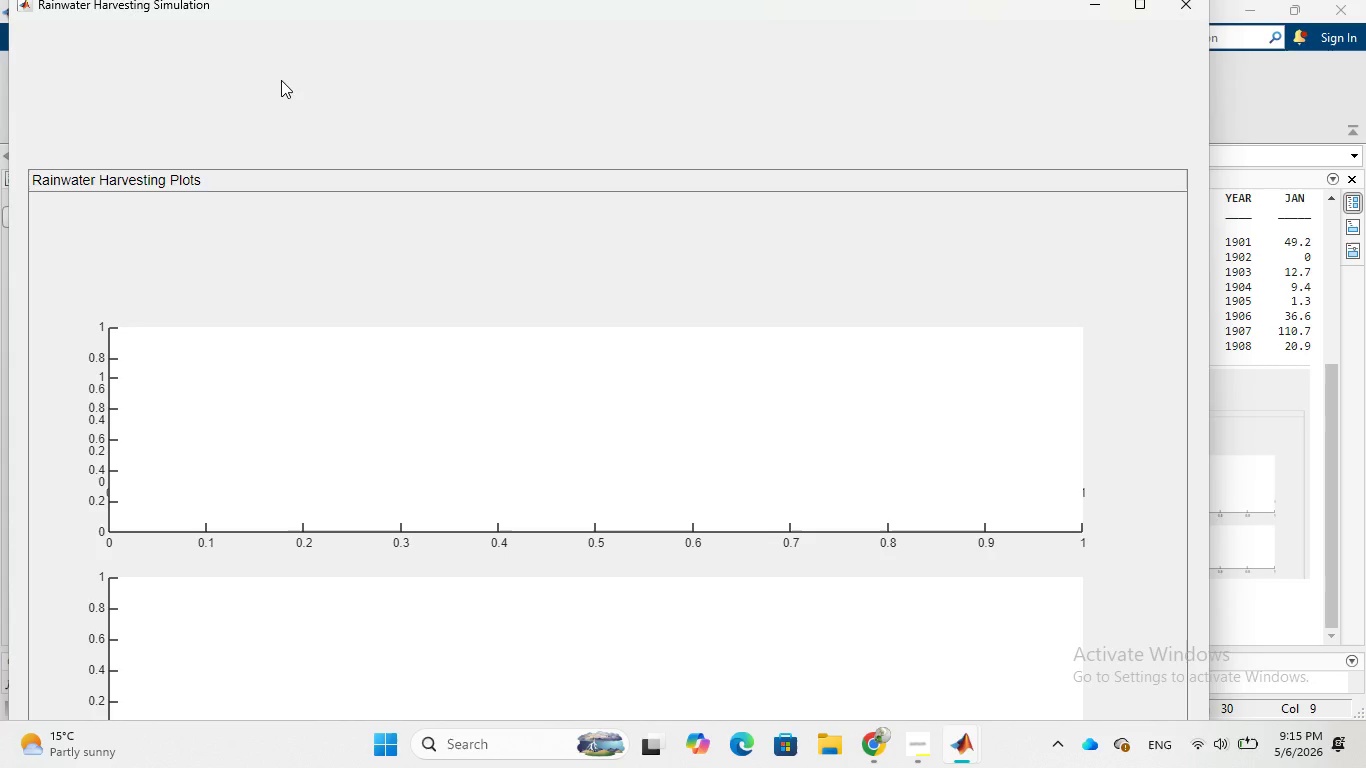 
left_click([281, 80])
 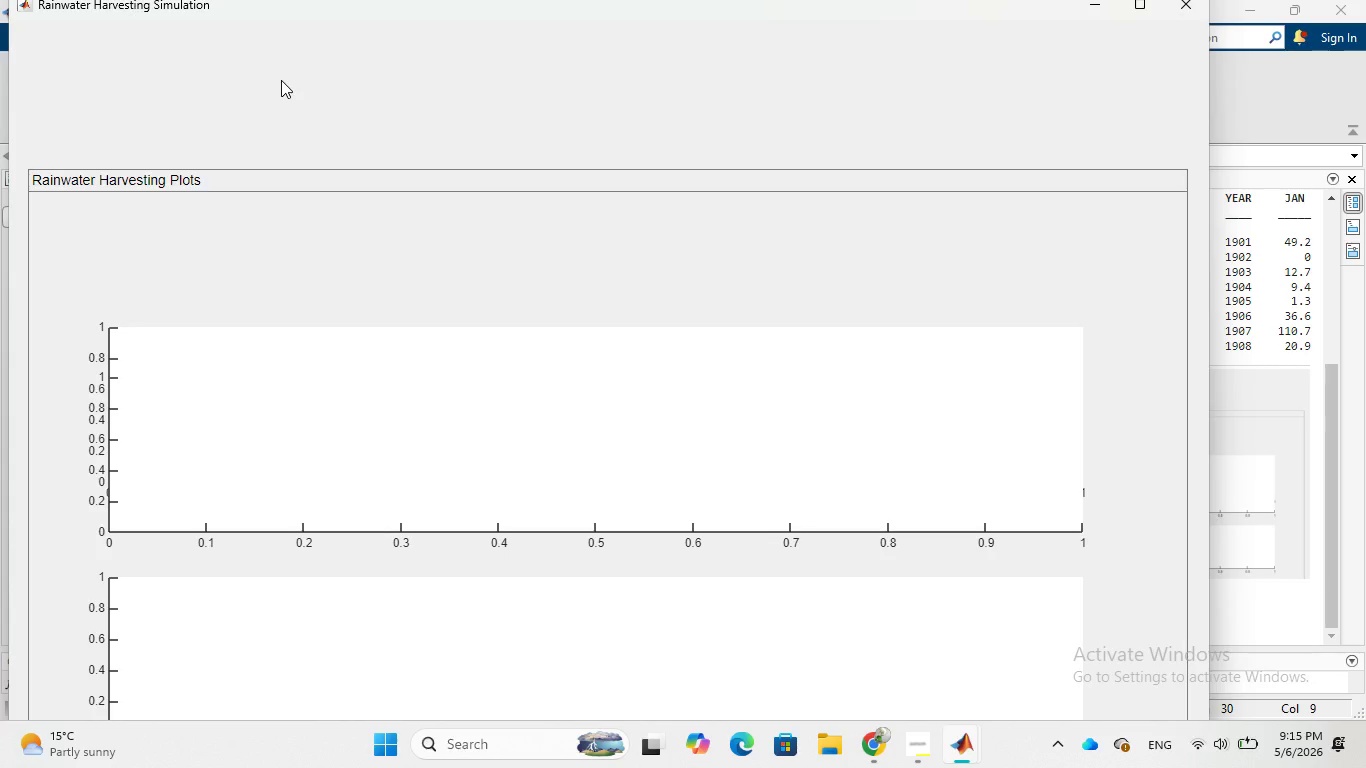 
left_click([281, 80])
 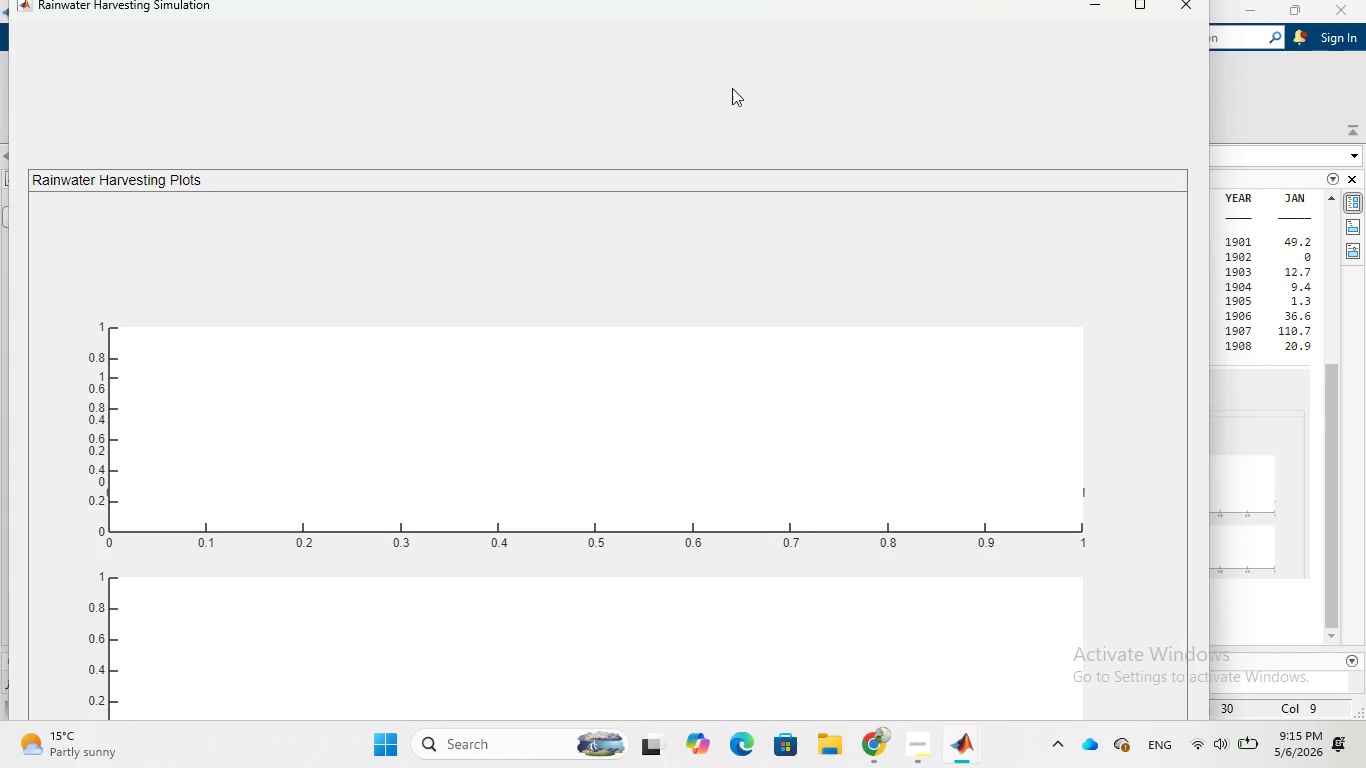 
left_click([1081, 0])
 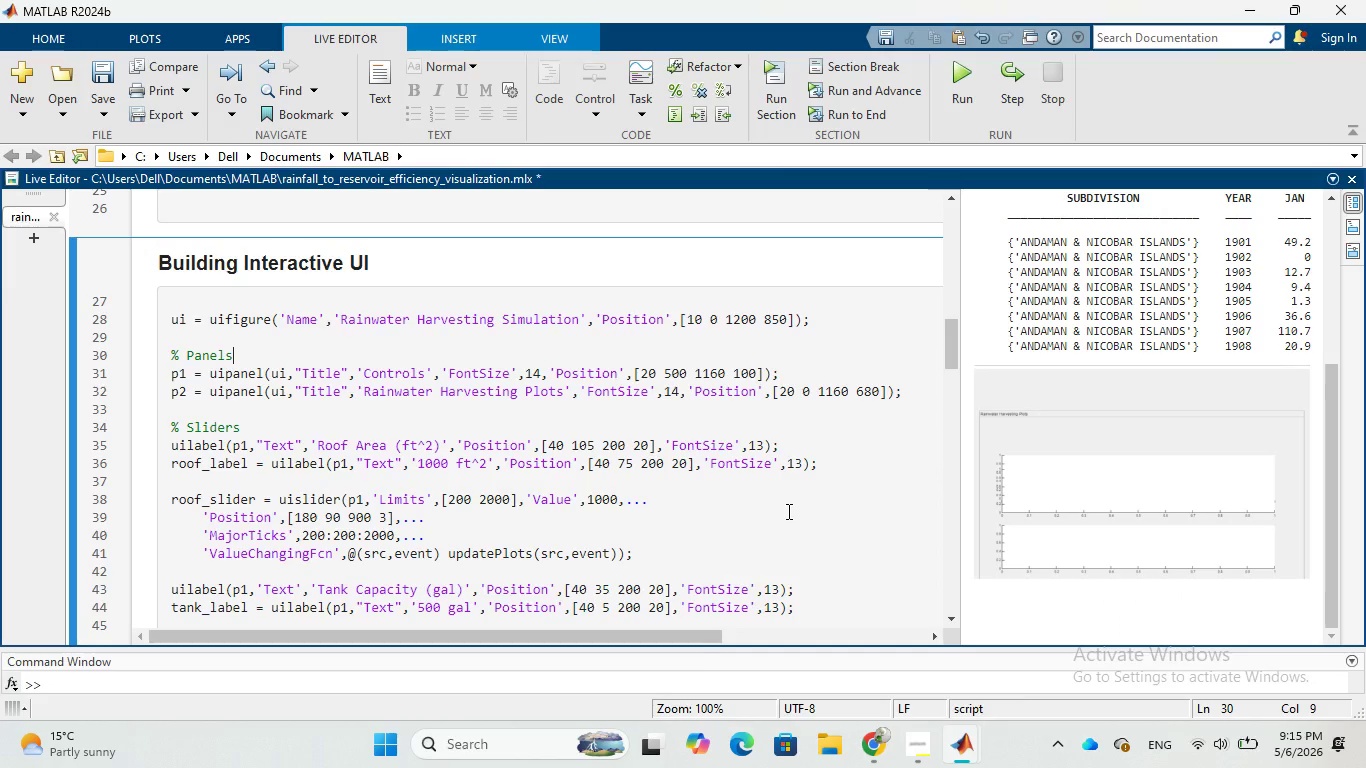 
wait(9.3)
 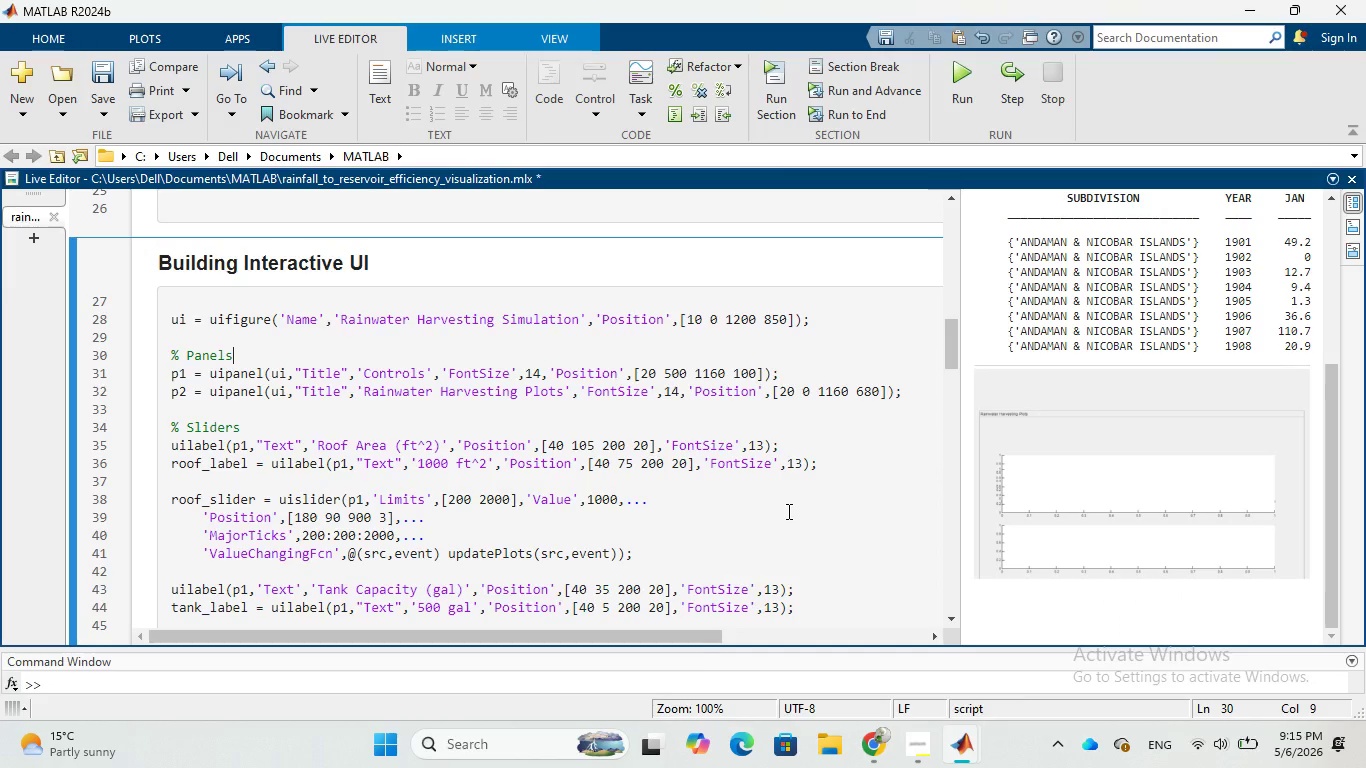 
left_click([745, 373])
 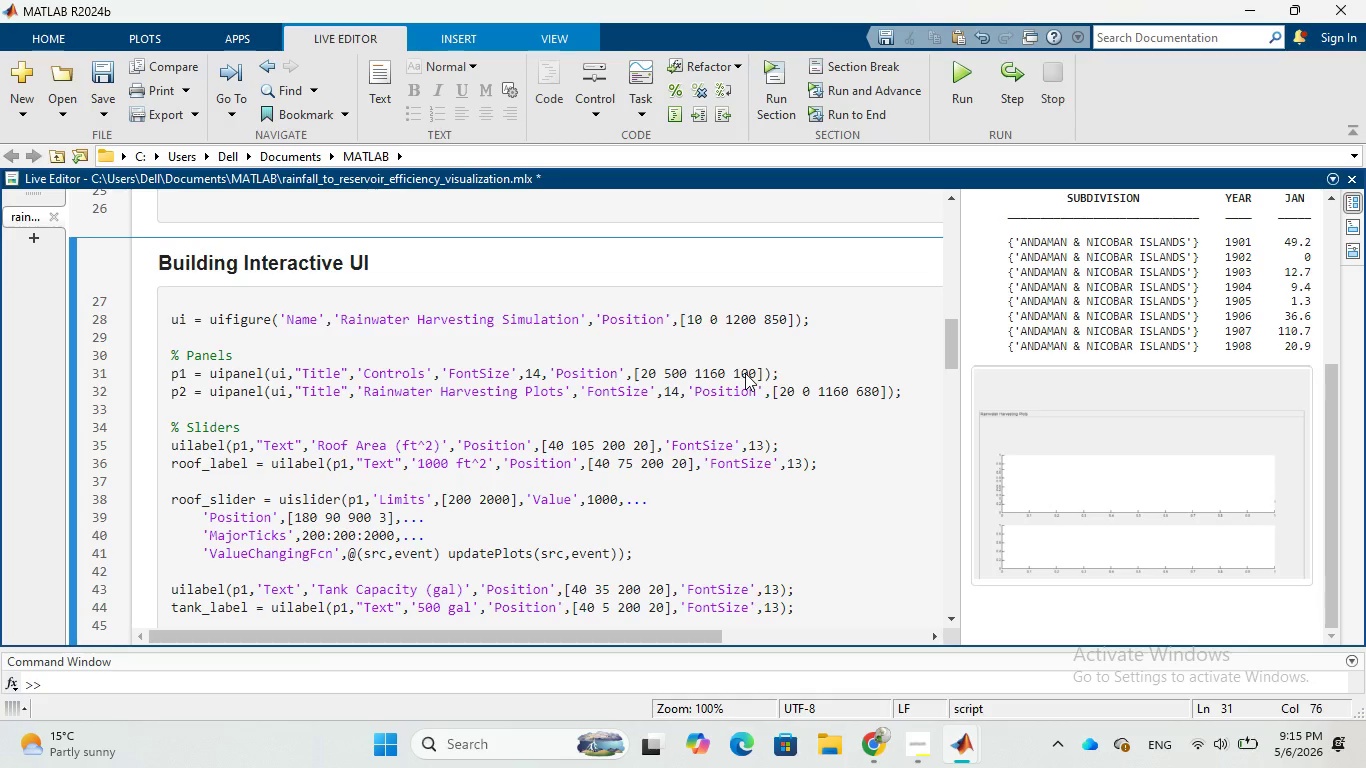 
key(Backspace)
 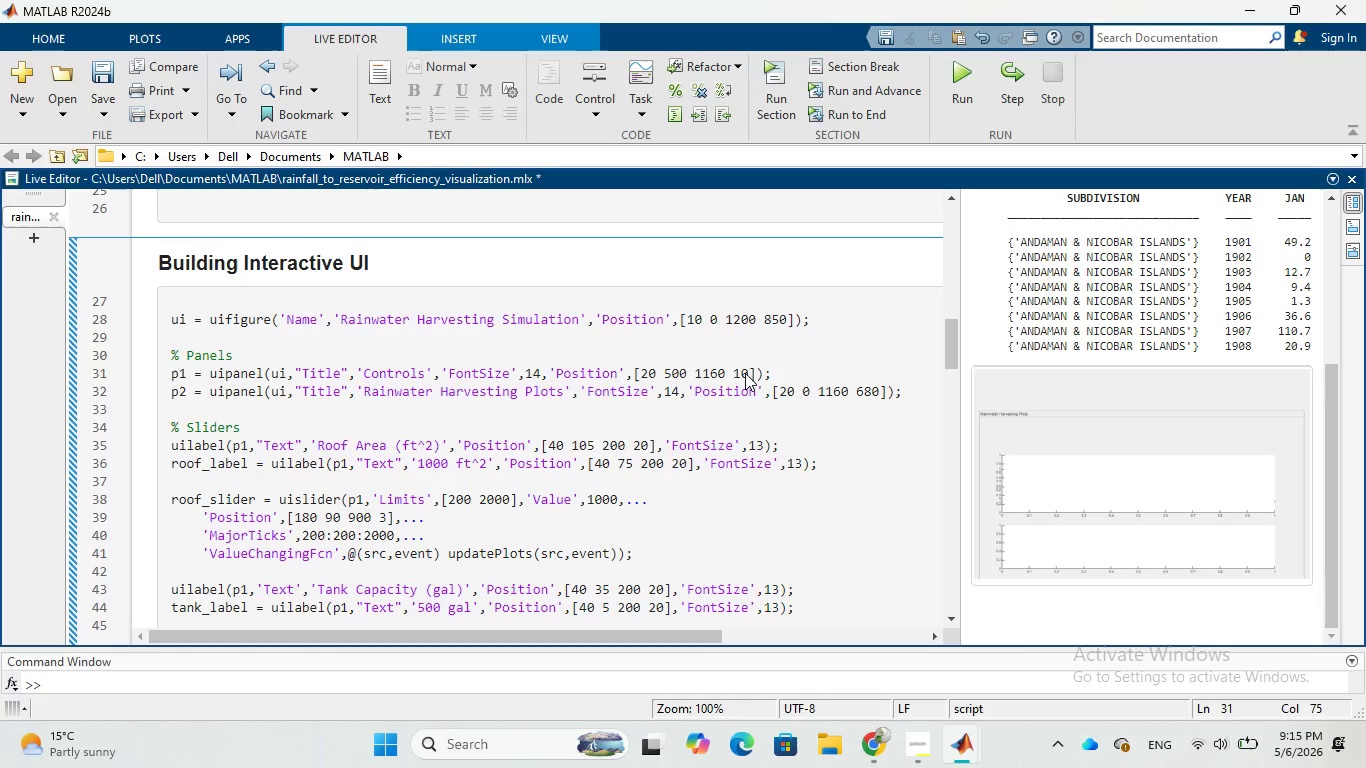 
key(7)
 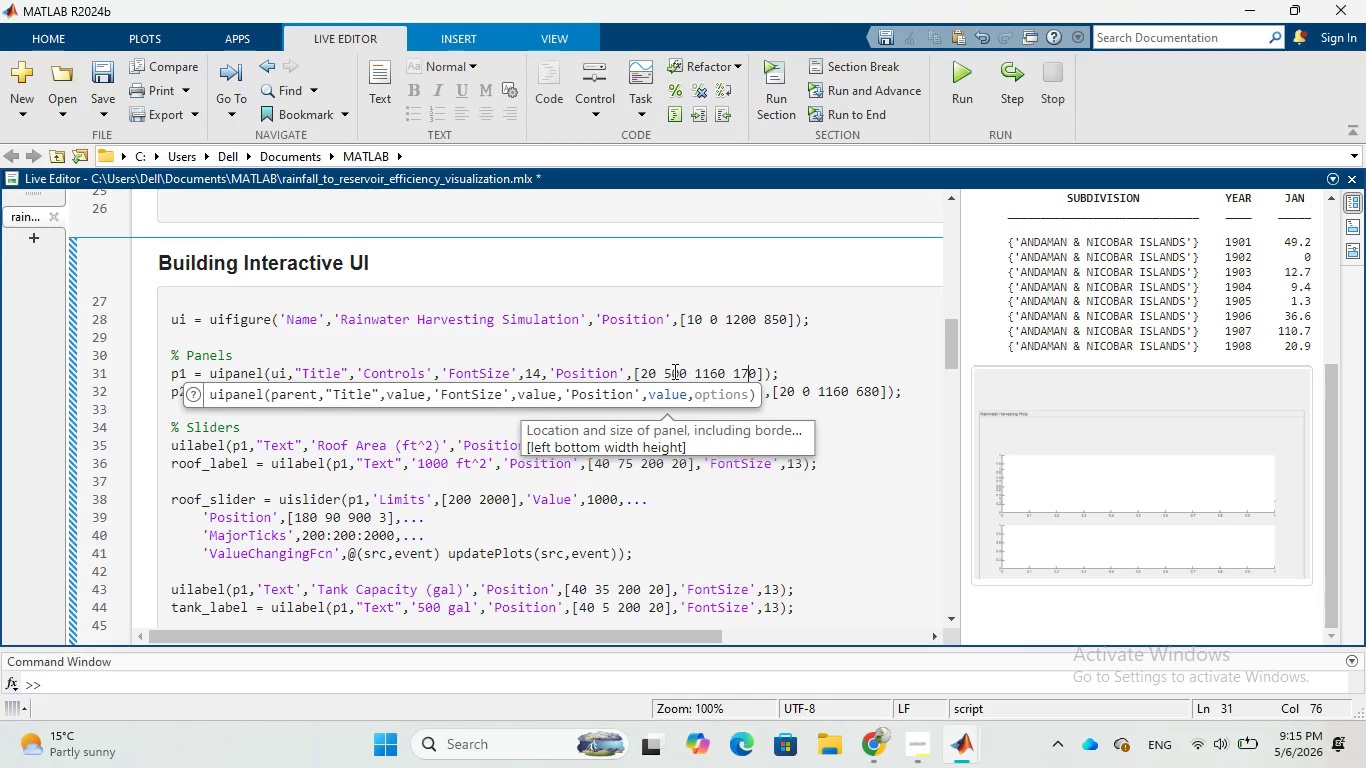 
left_click([673, 371])
 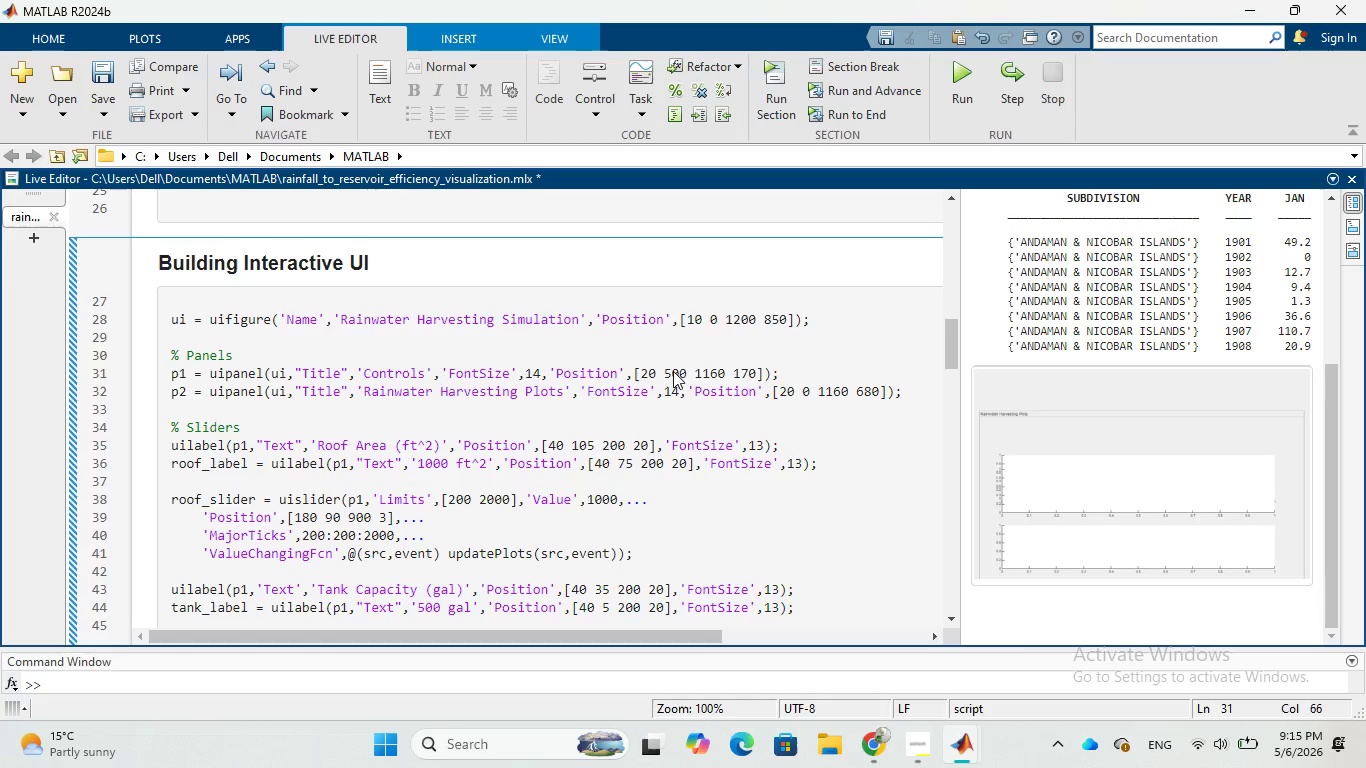 
key(Backspace)
 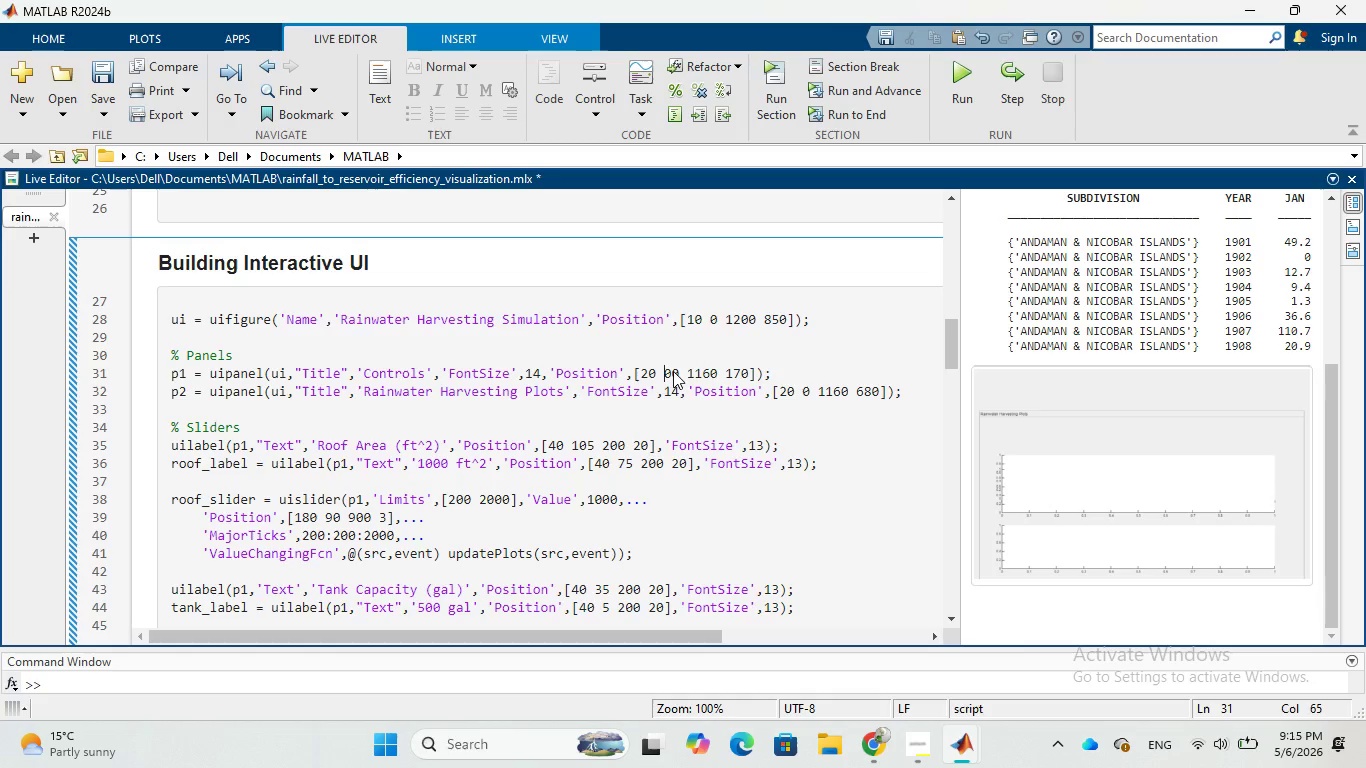 
key(7)
 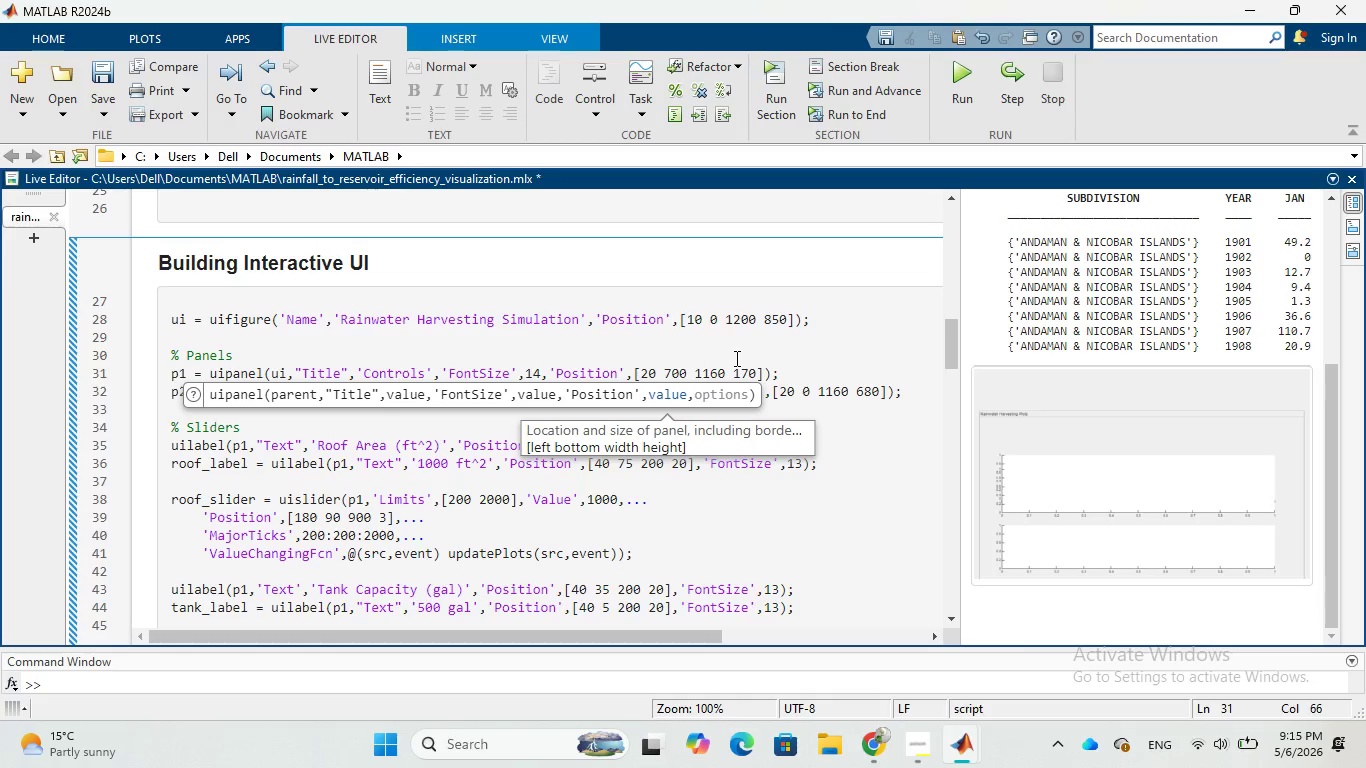 
left_click([735, 358])
 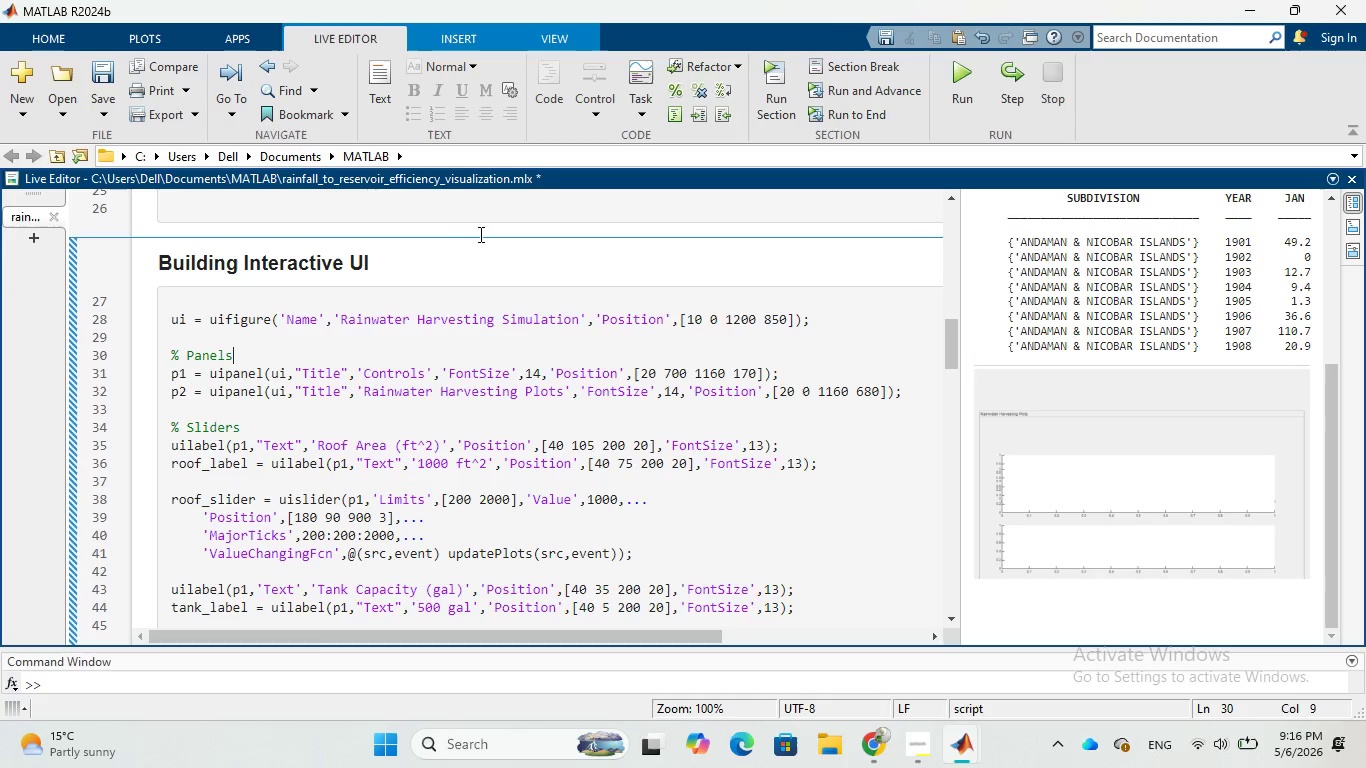 
left_click([108, 119])
 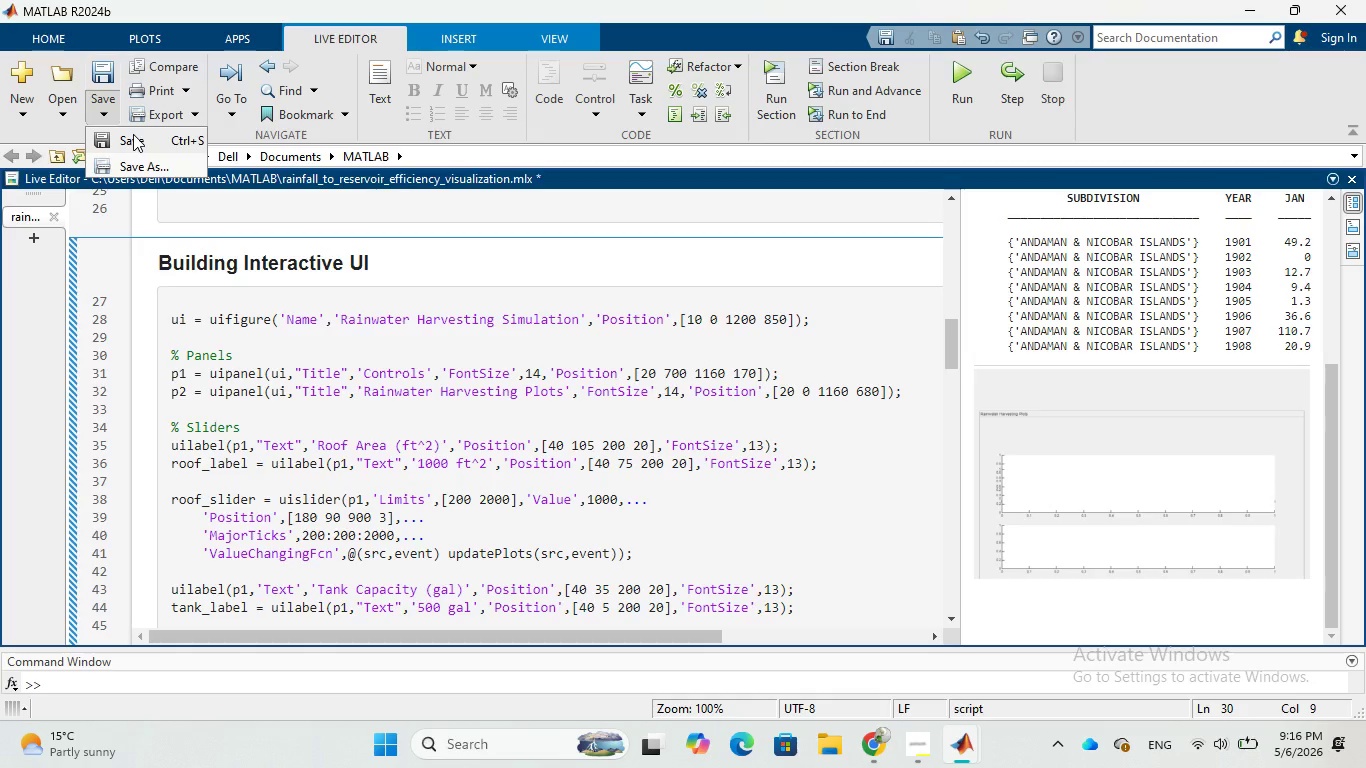 
left_click([133, 134])
 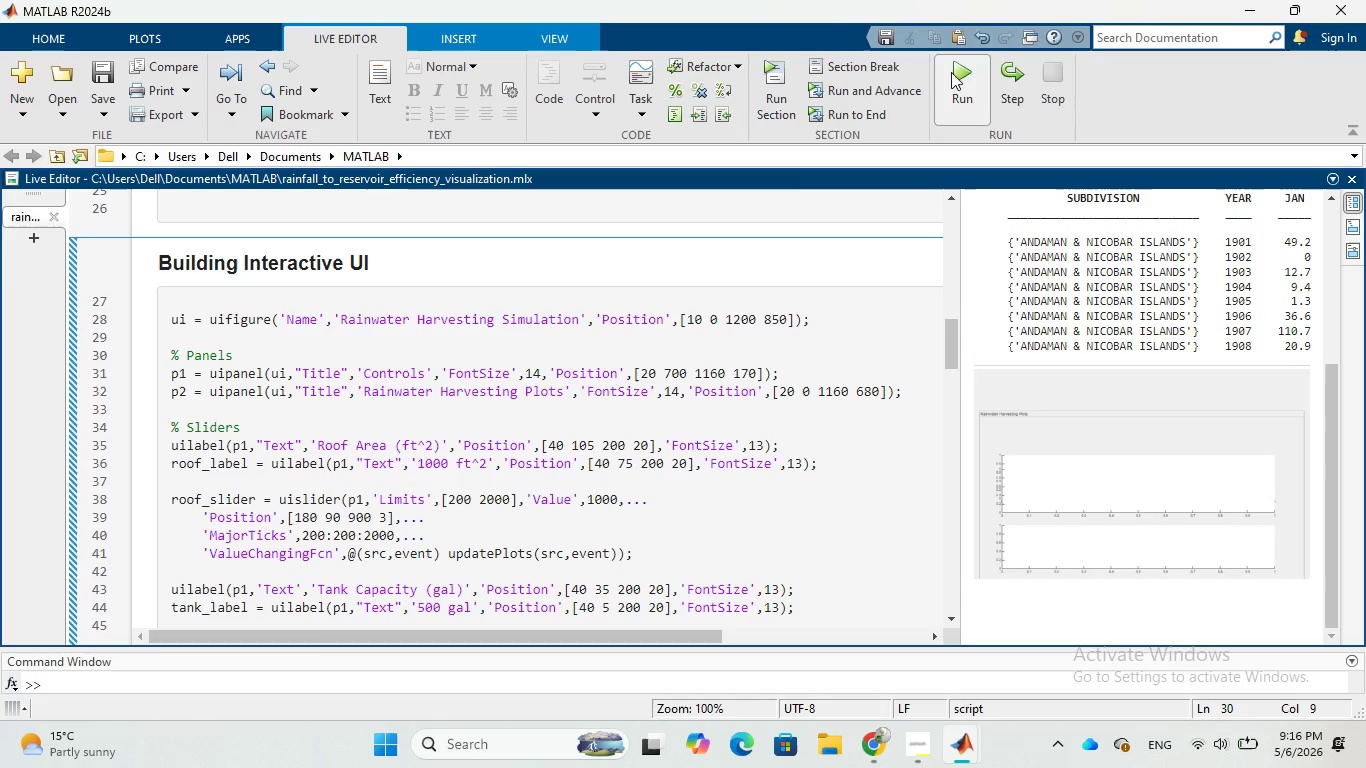 
left_click([958, 66])
 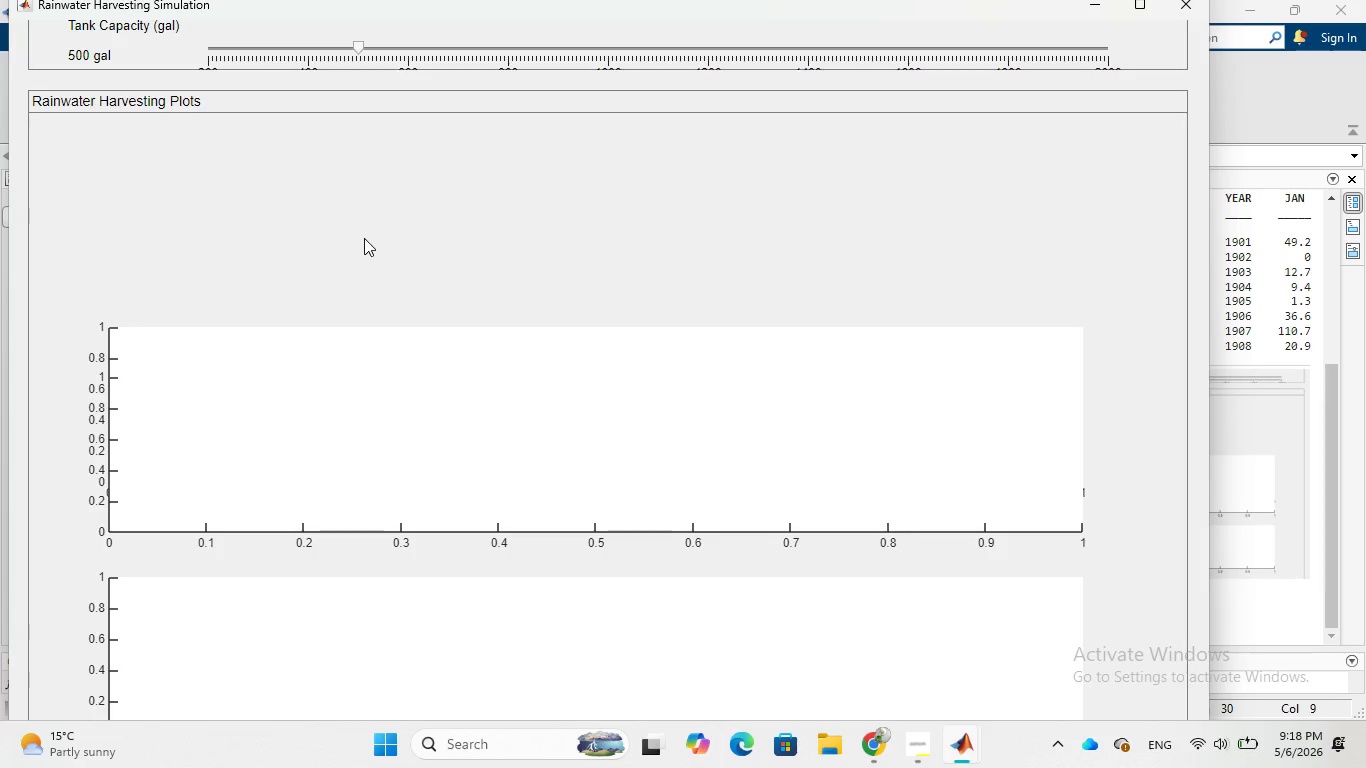 
wait(146.08)
 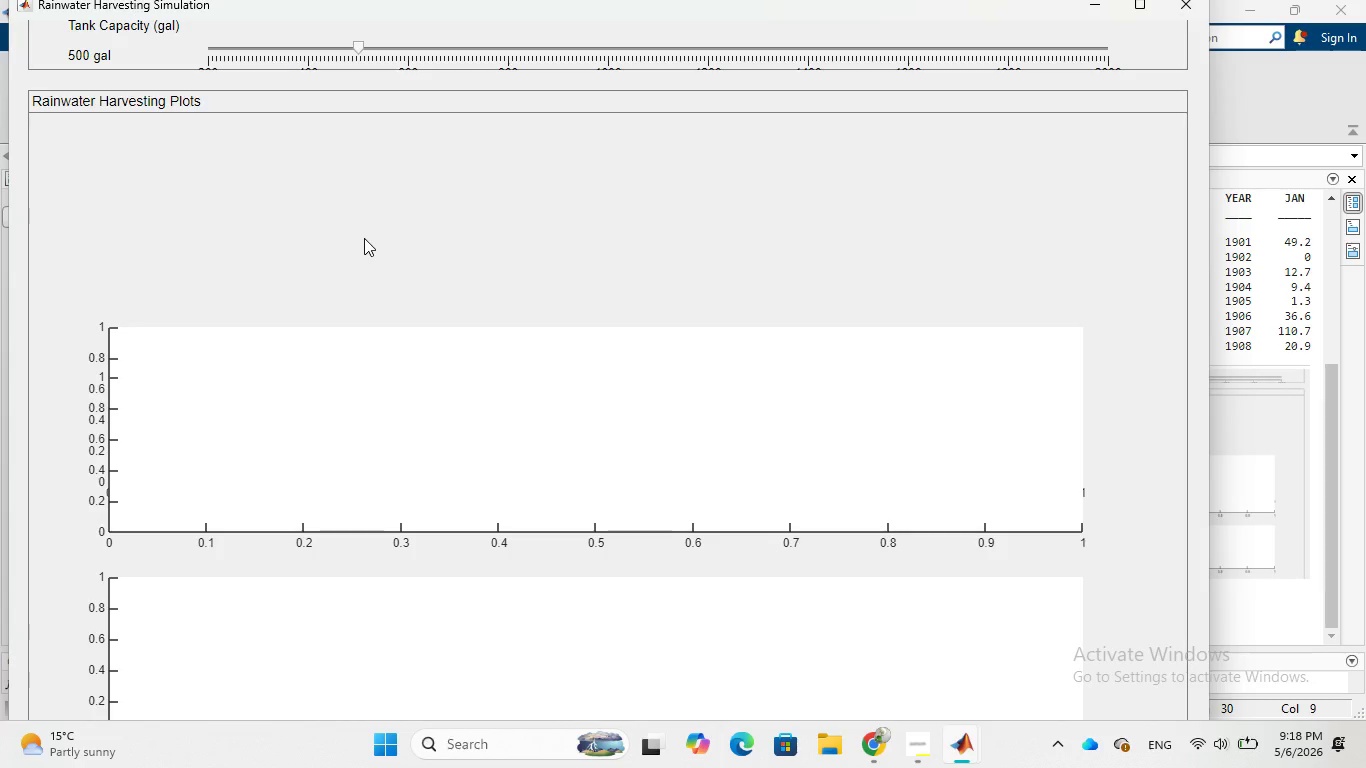 
left_click([723, 639])
 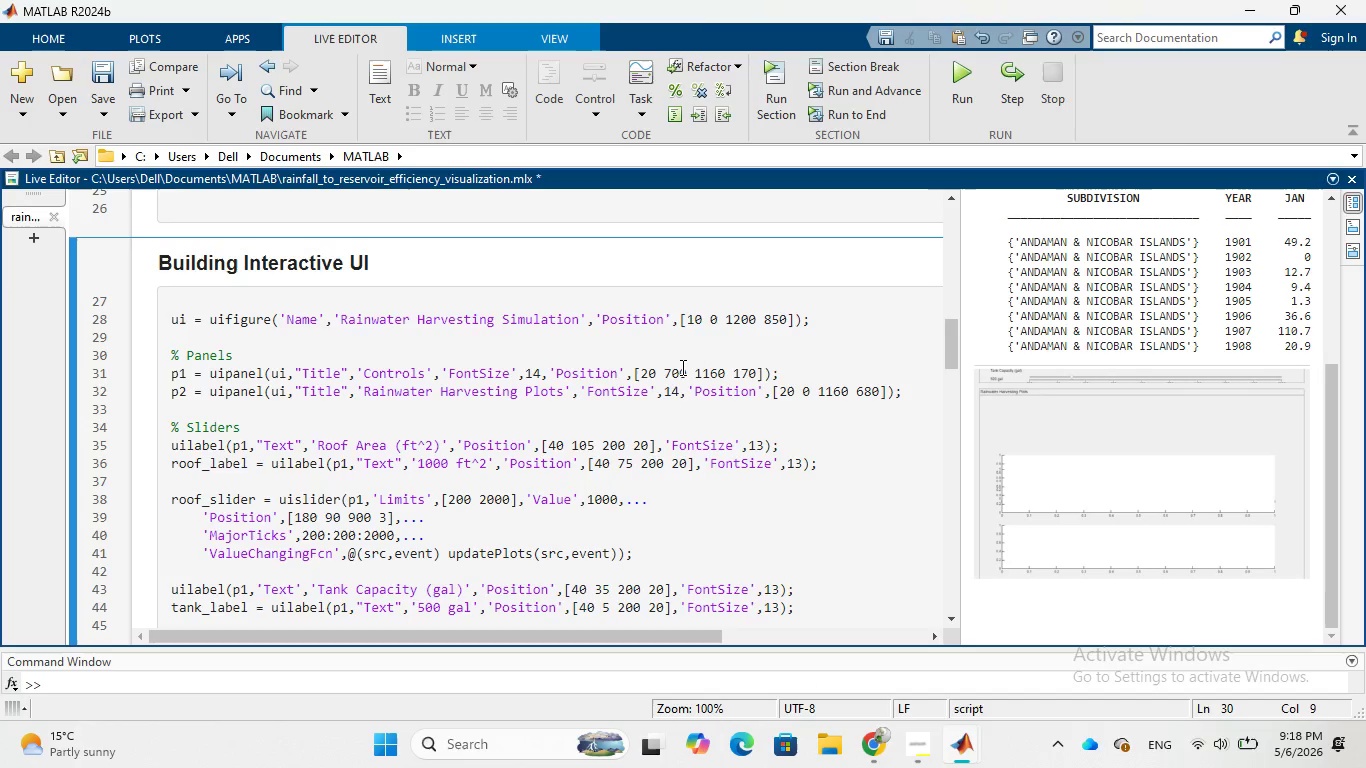 
left_click([681, 367])
 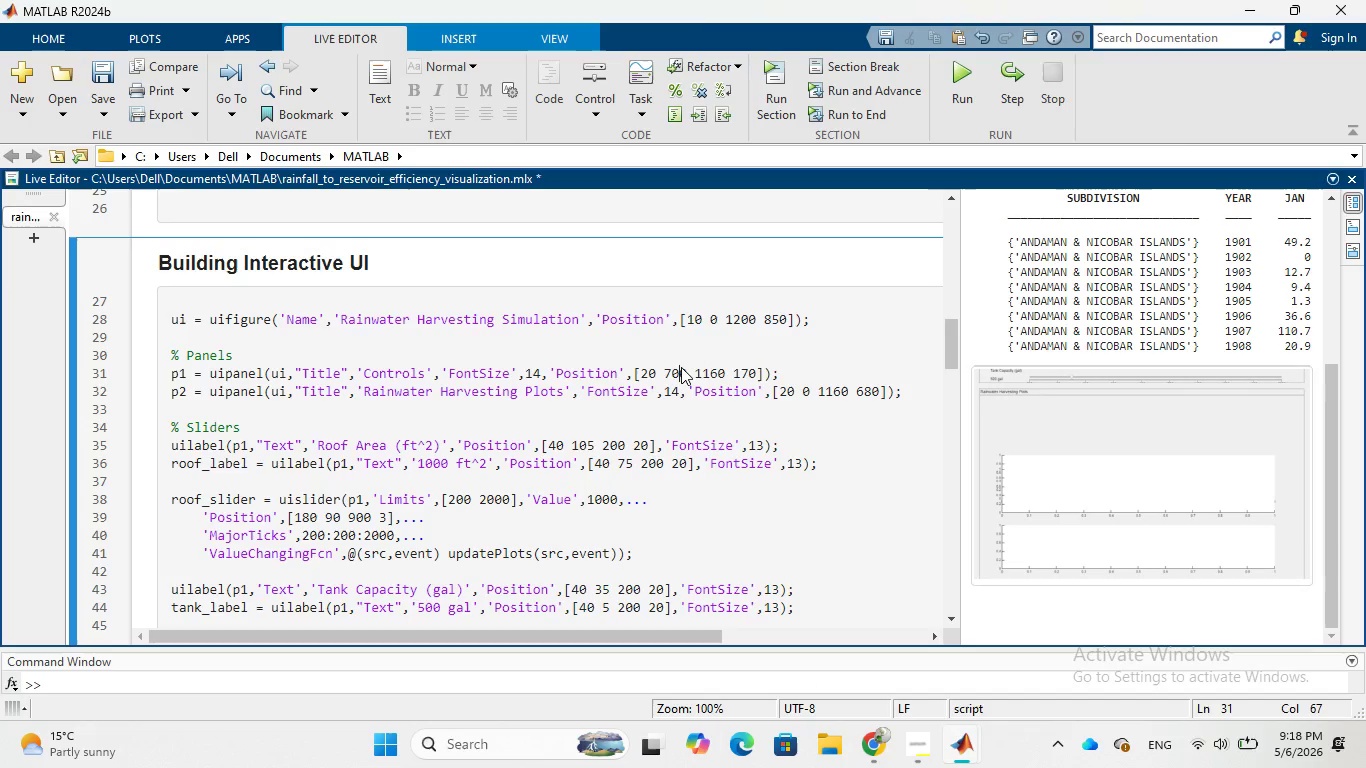 
key(Backspace)
key(Backspace)
type(630)
key(Backspace)
 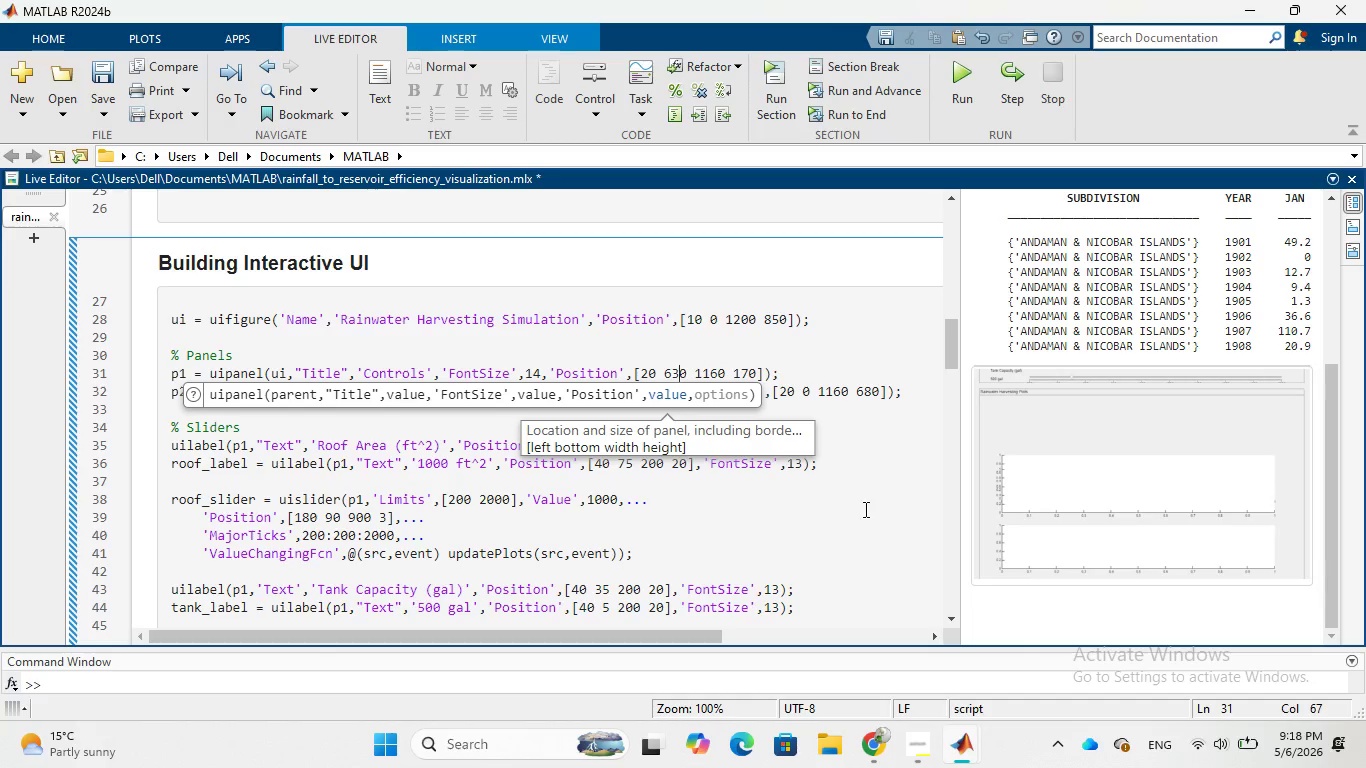 
left_click([868, 496])
 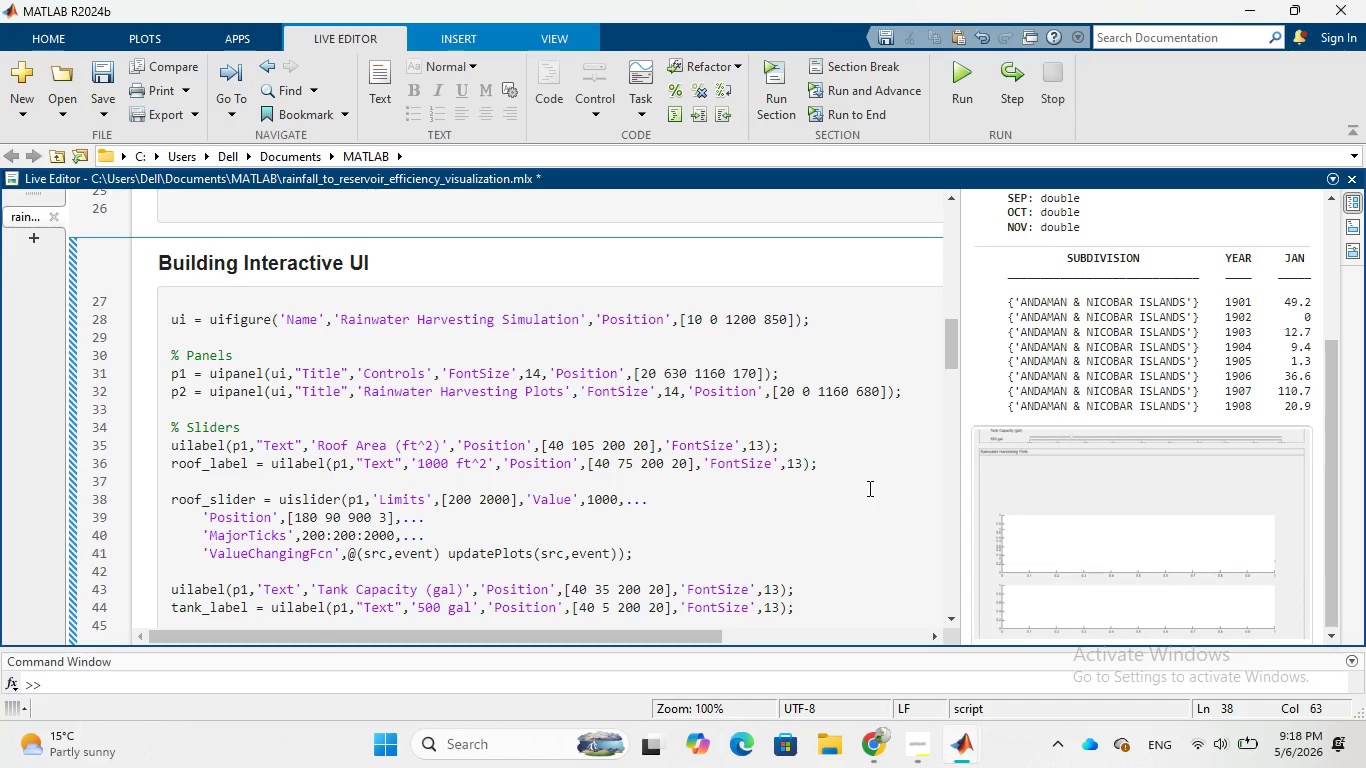 
wait(10.92)
 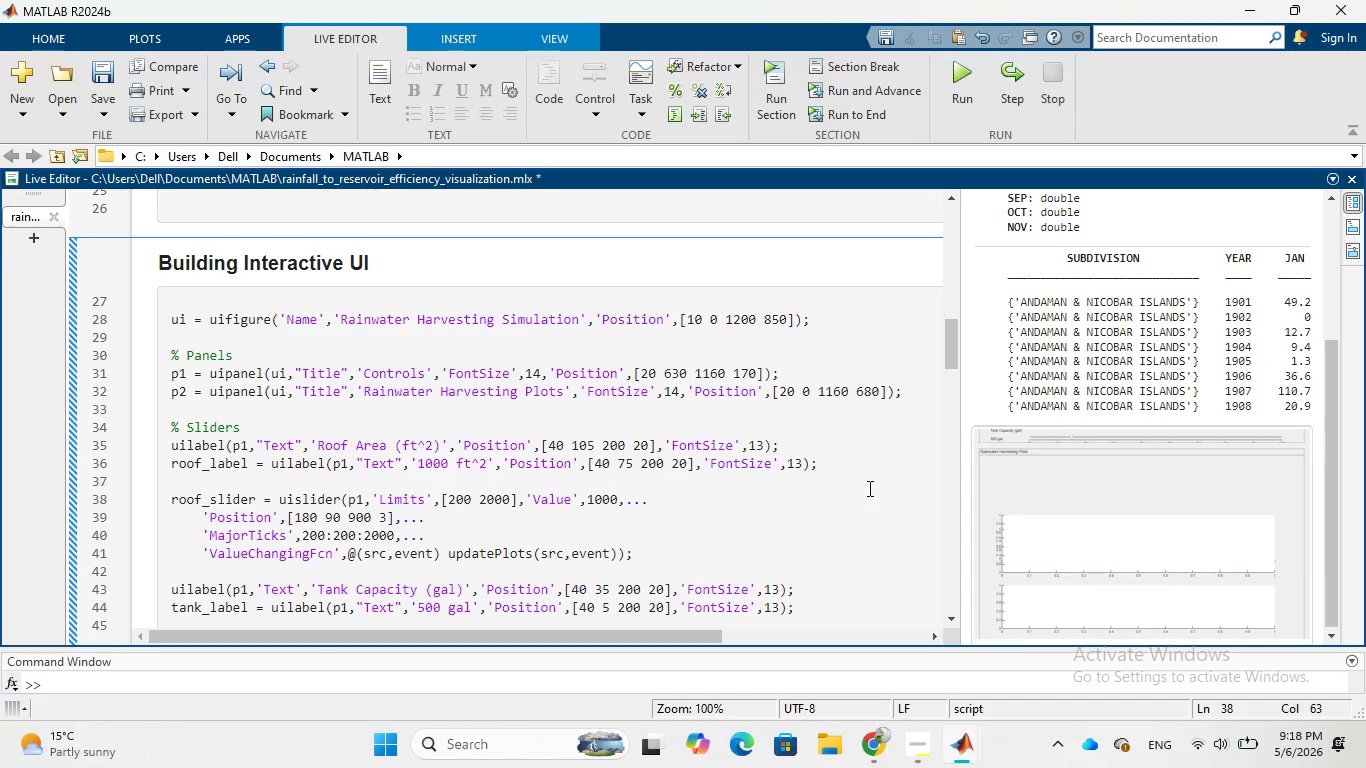 
left_click([802, 392])
 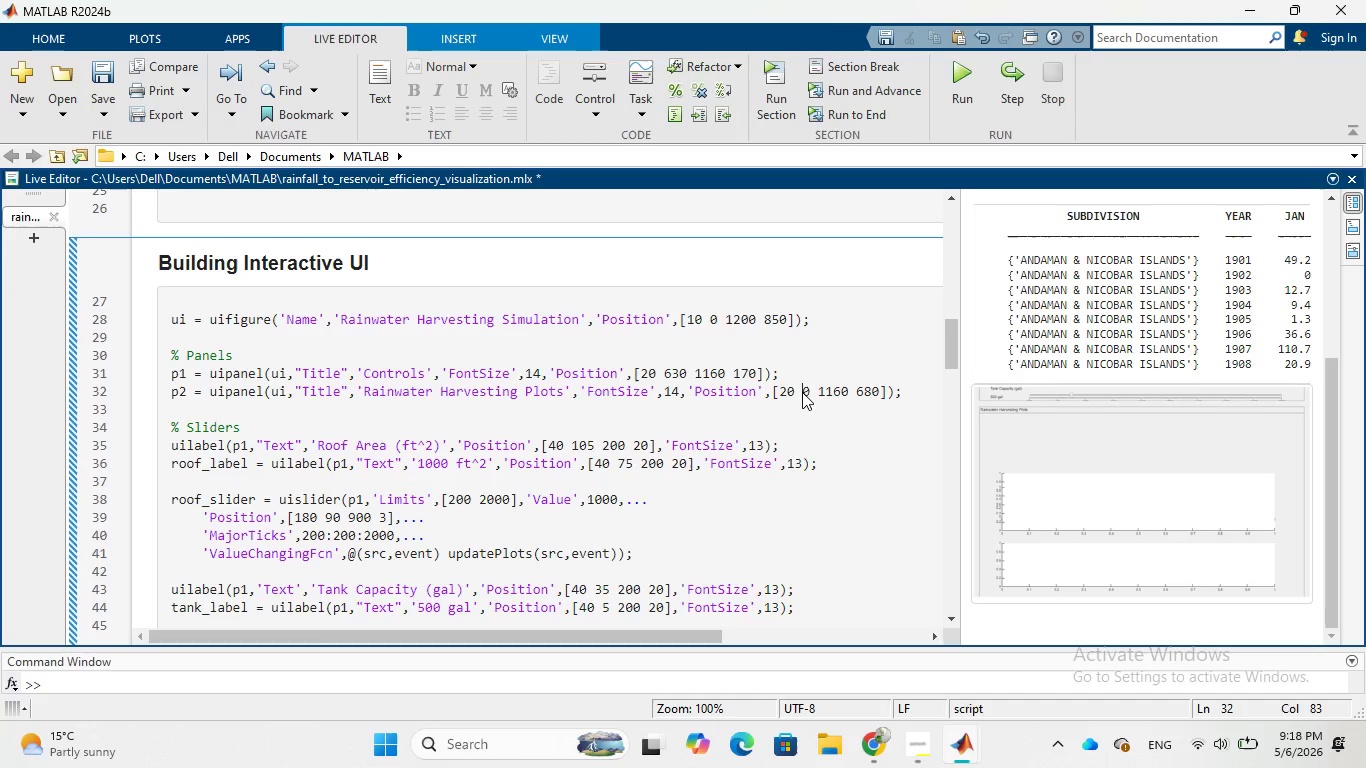 
key(2)
 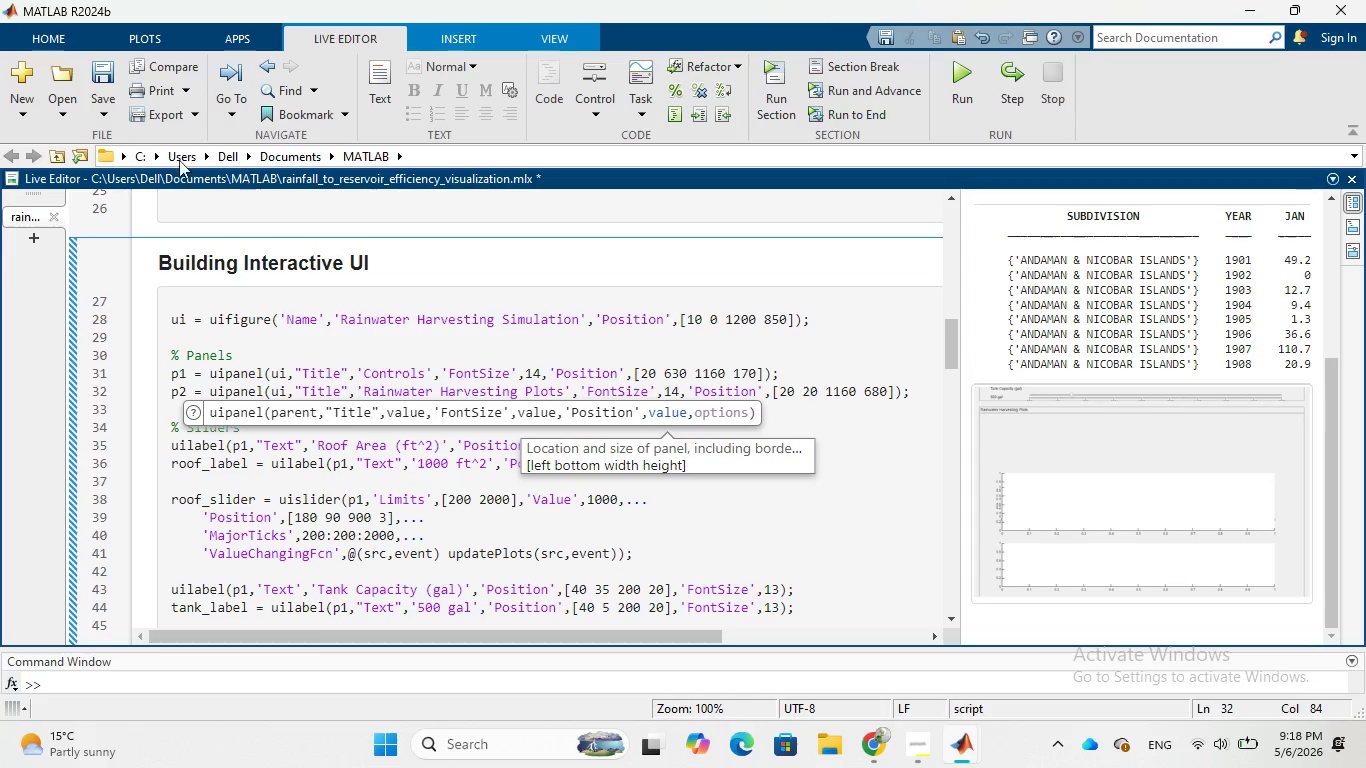 
left_click([102, 115])
 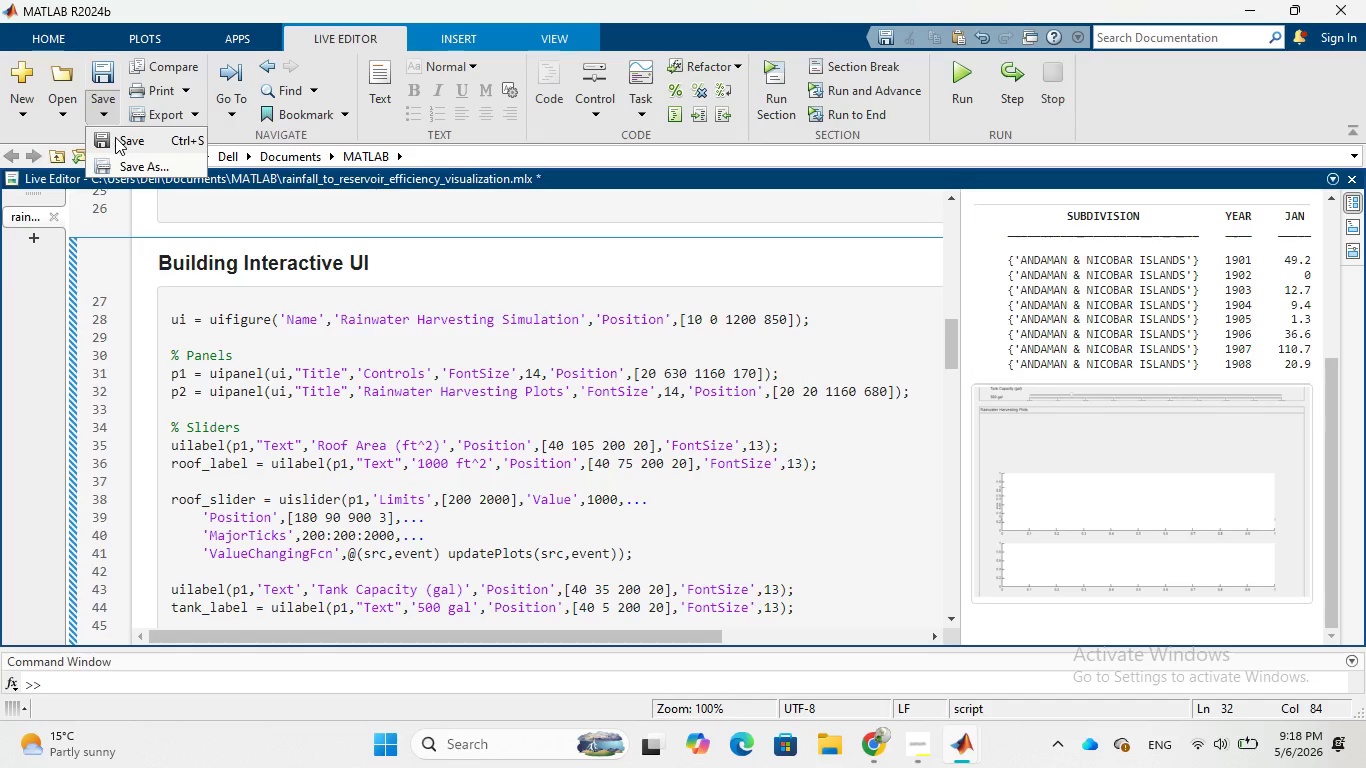 
left_click([115, 137])
 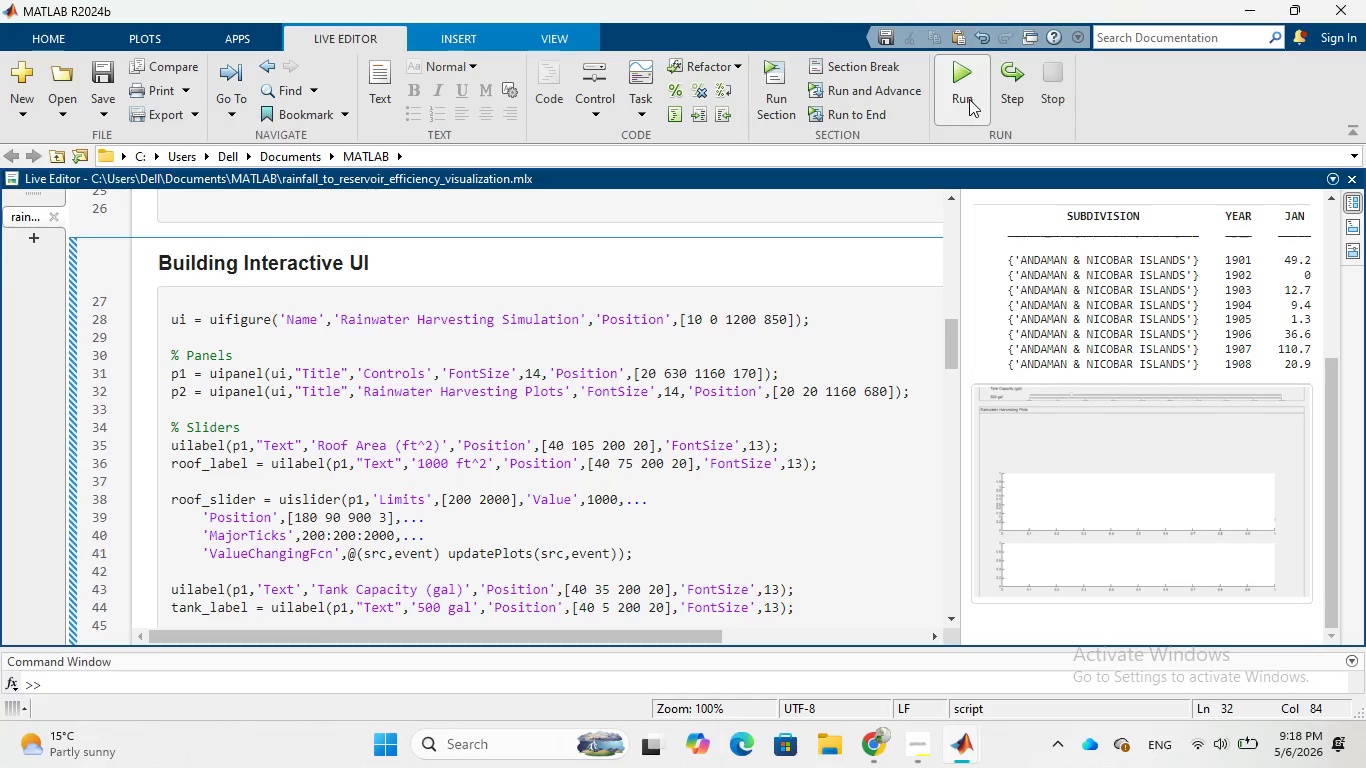 
left_click([960, 82])
 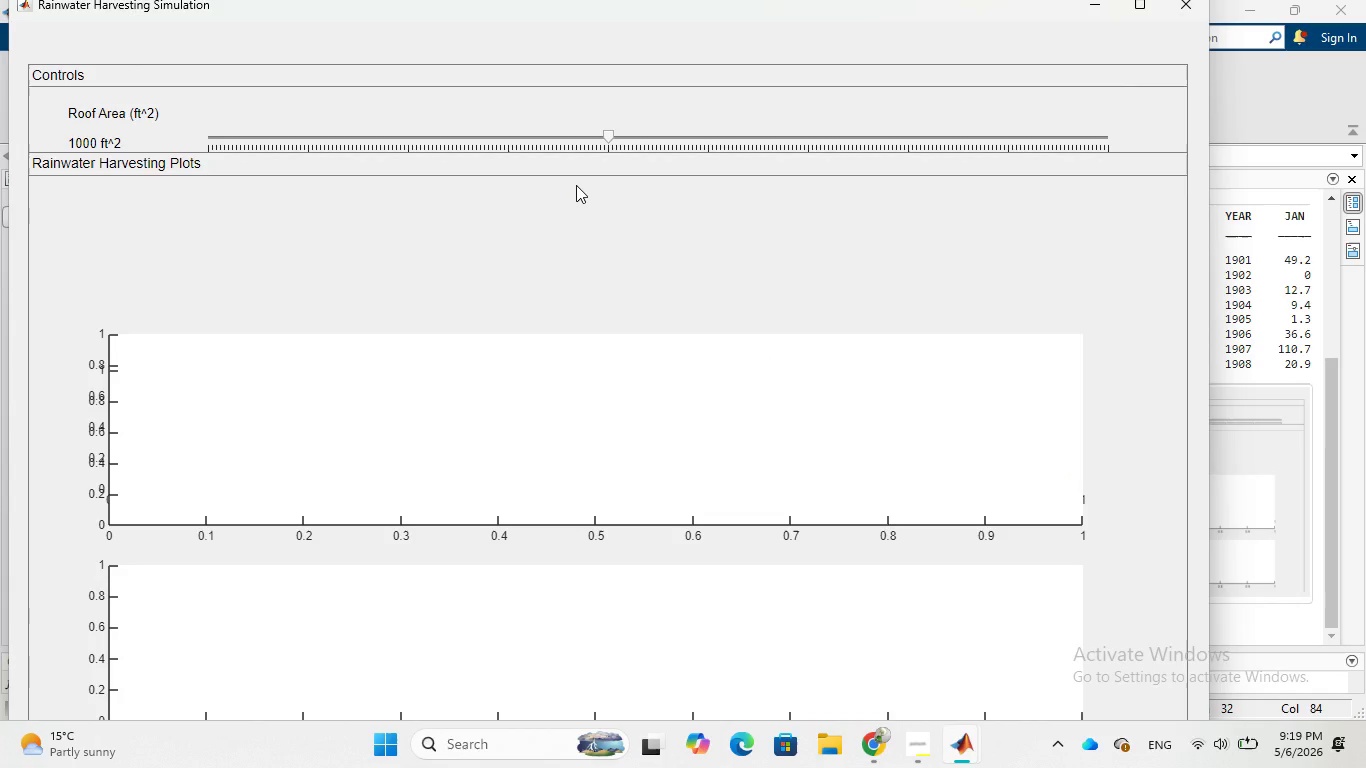 
wait(15.19)
 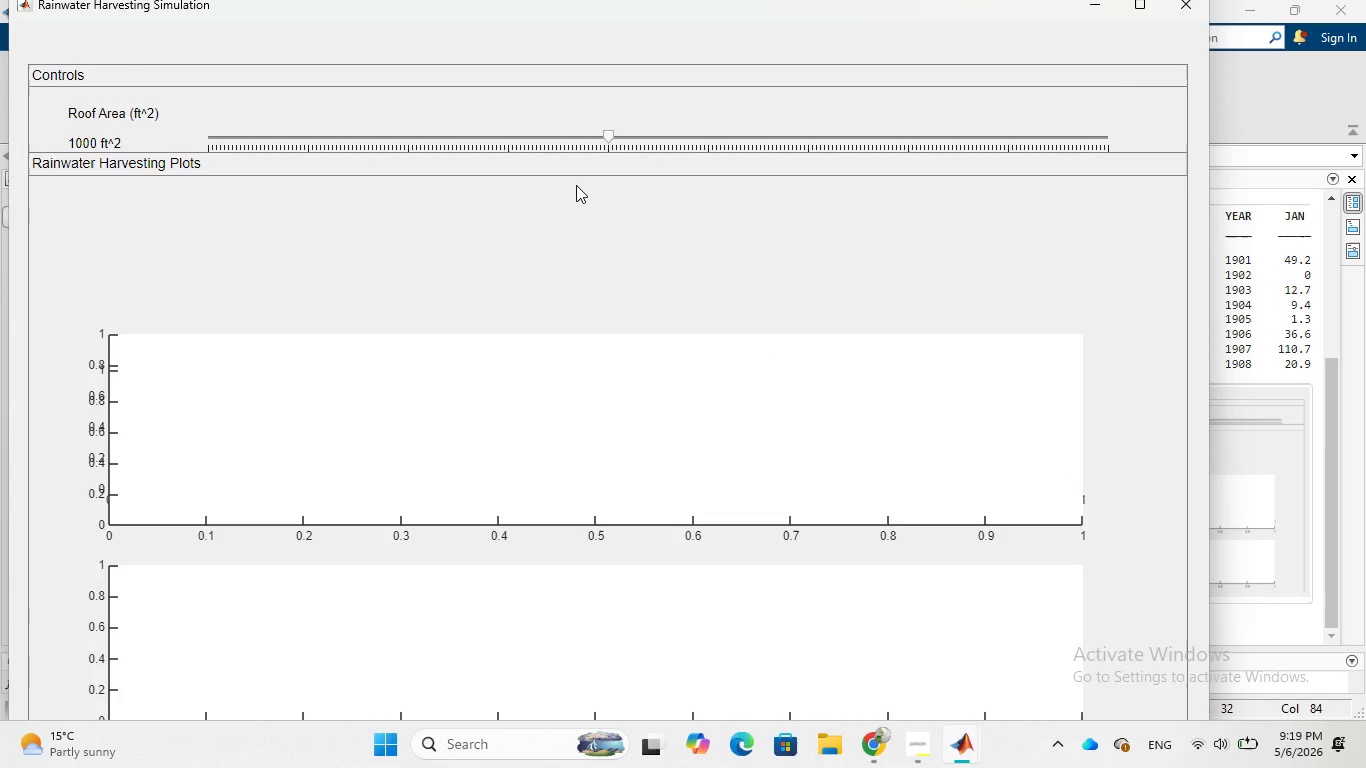 
scroll: coordinate [314, 274], scroll_direction: up, amount: 2.0
 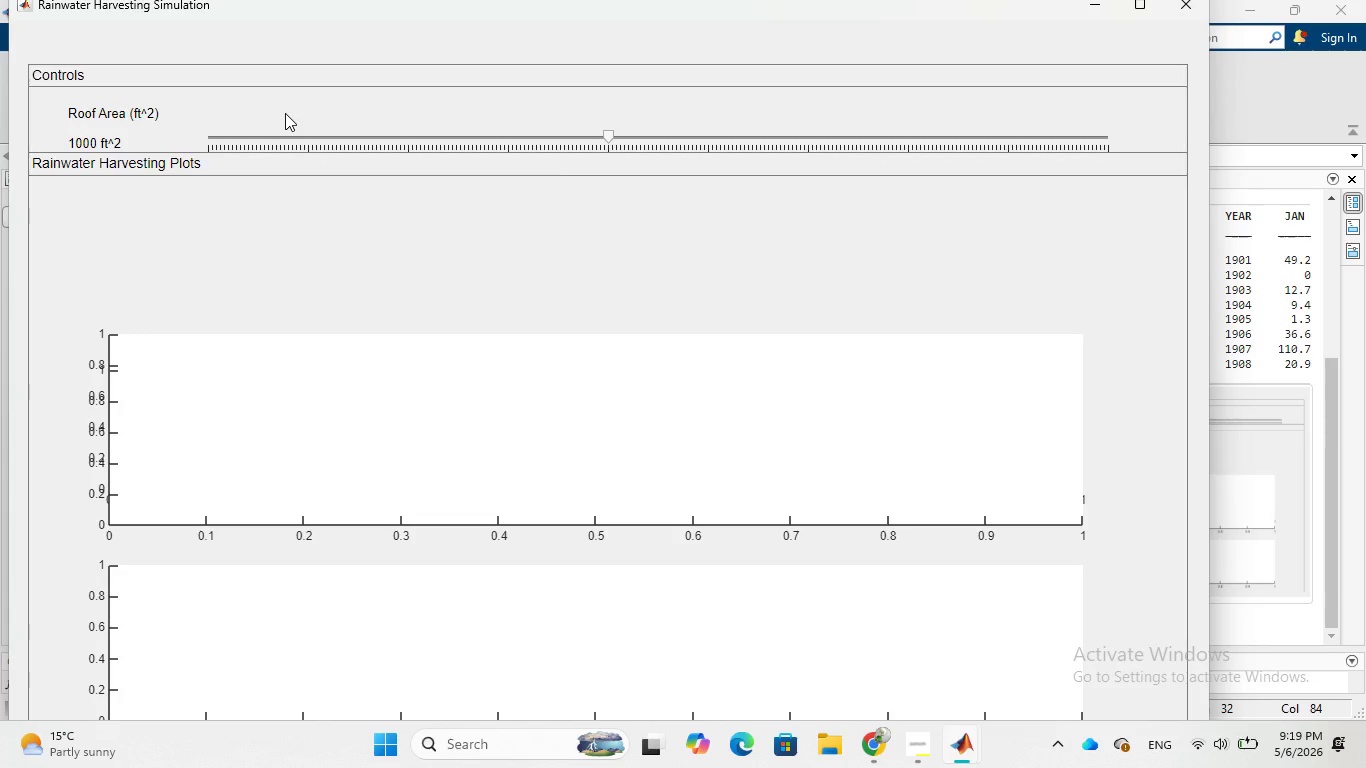 
scroll: coordinate [285, 113], scroll_direction: down, amount: 1.0
 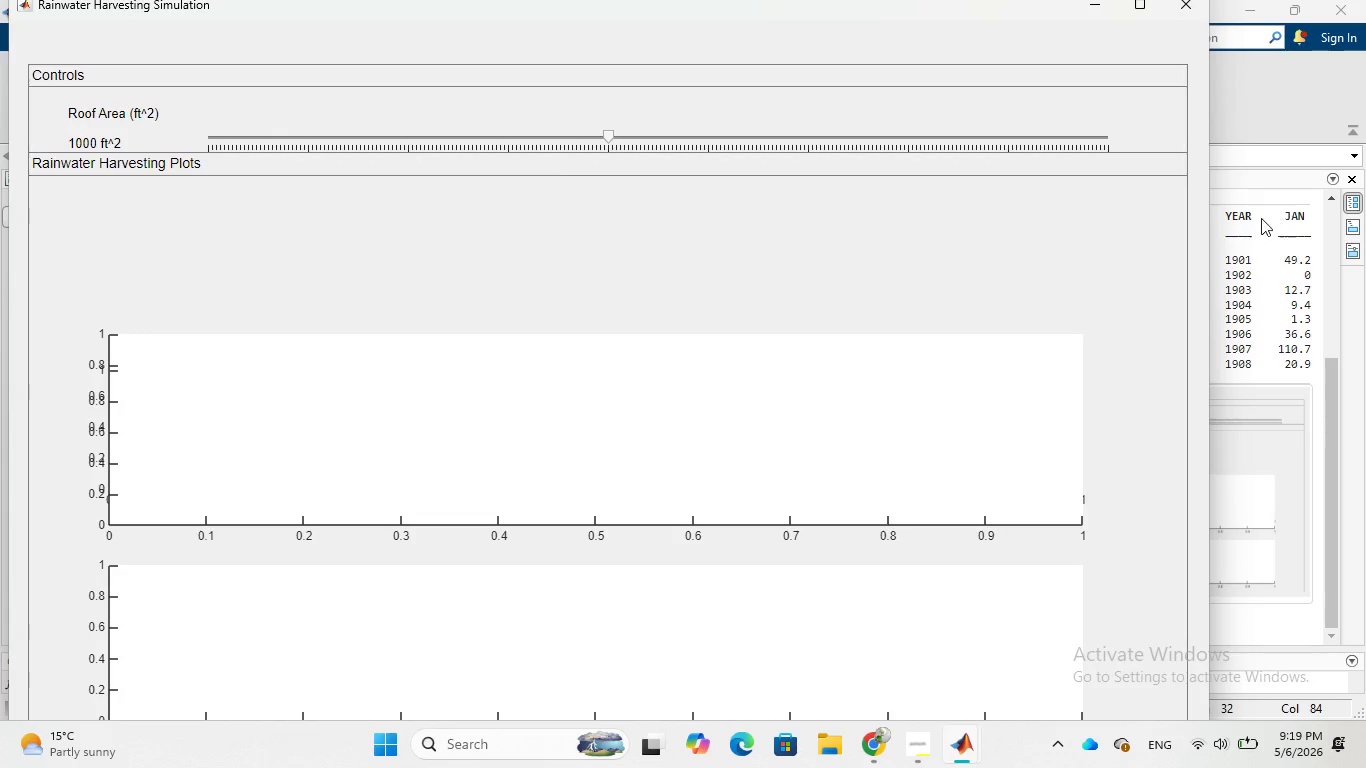 
wait(5.35)
 